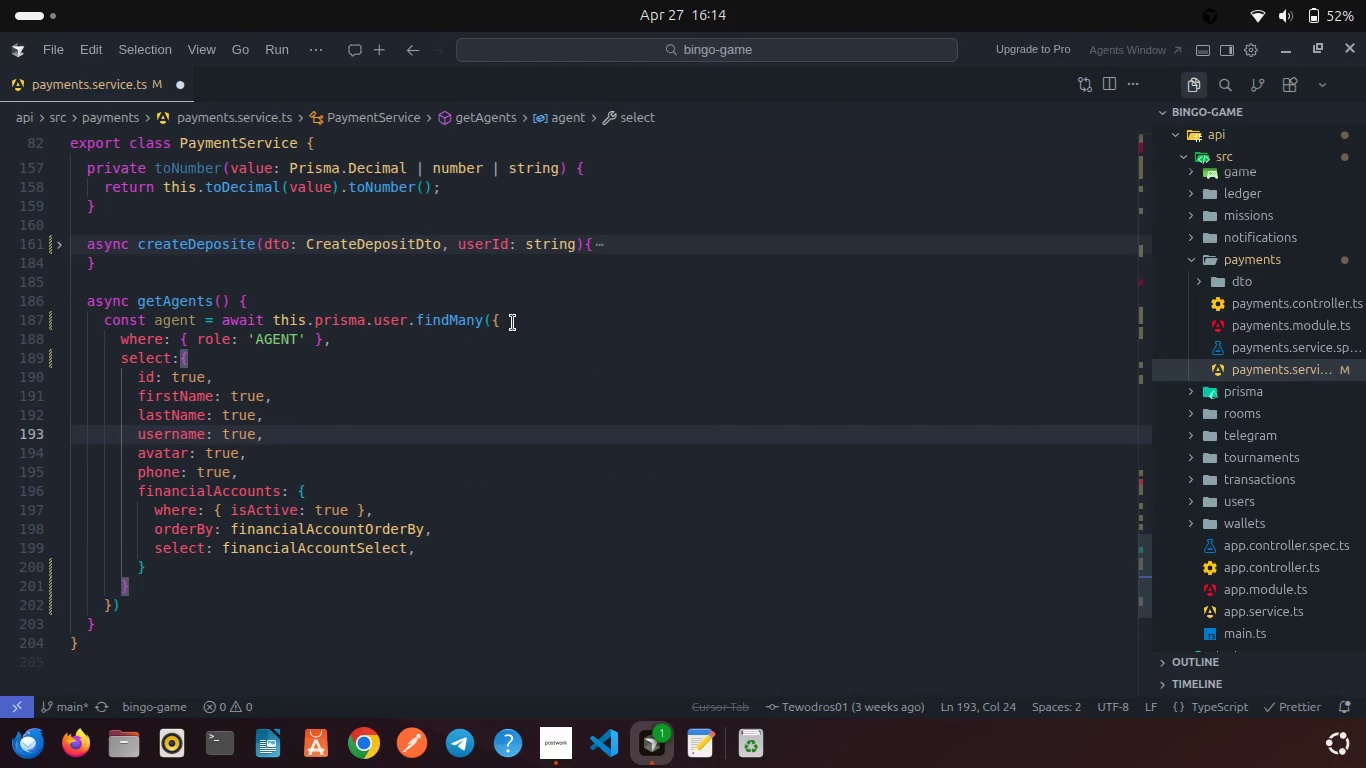 
left_click([513, 323])
 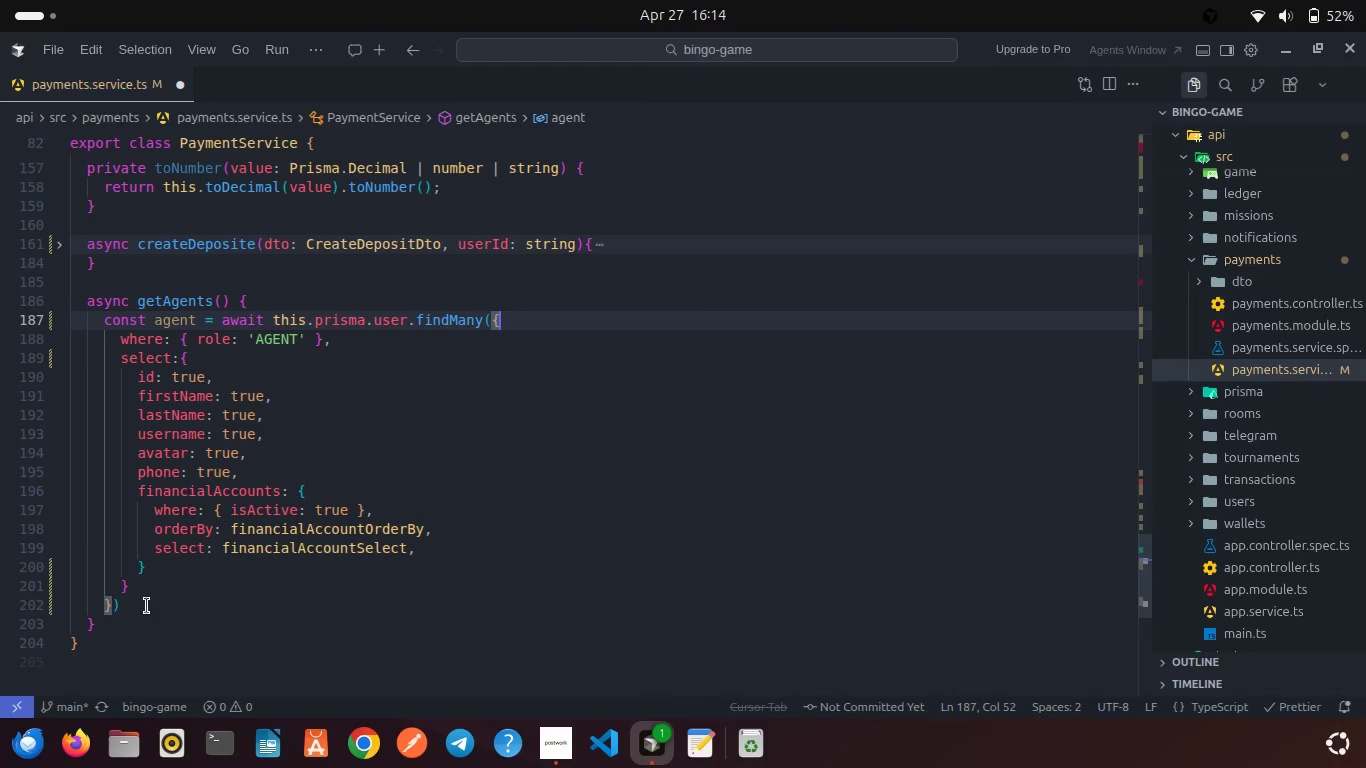 
left_click([147, 606])
 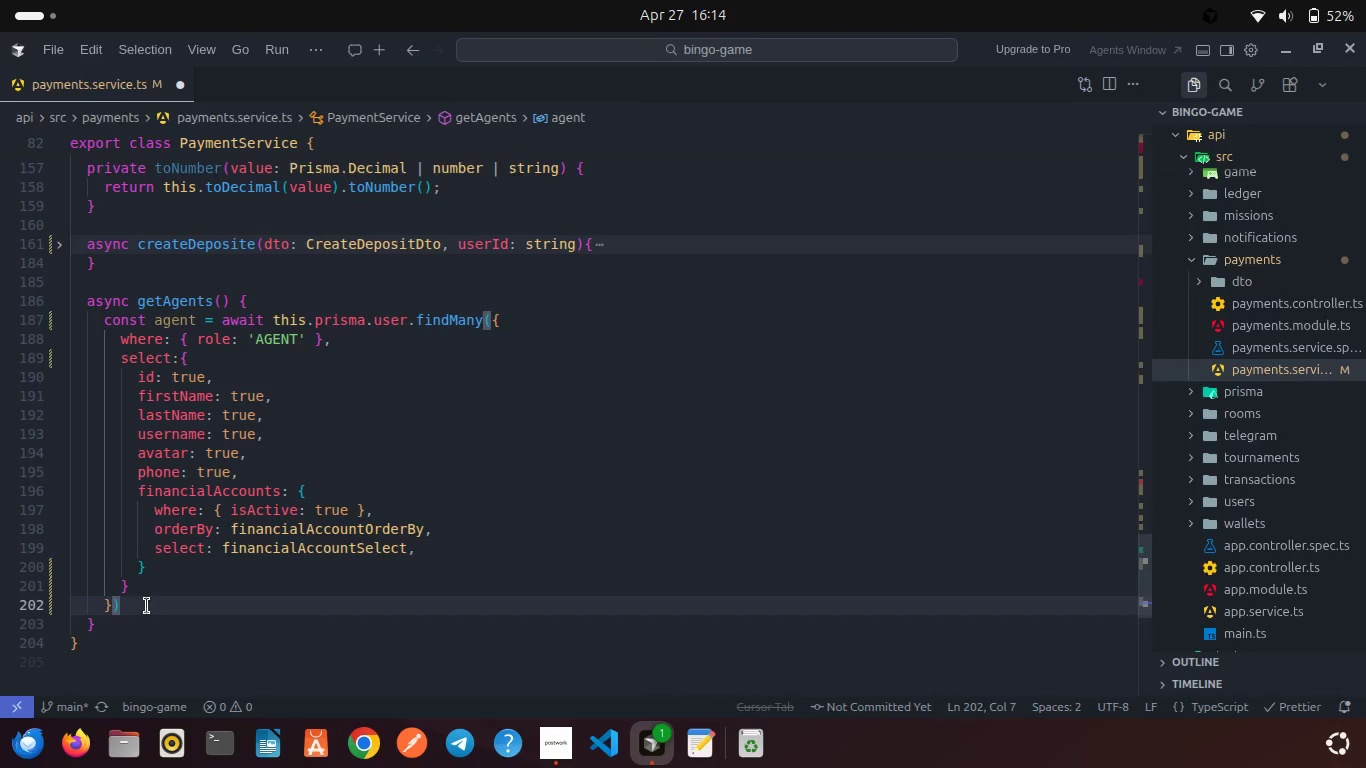 
key(Semicolon)
 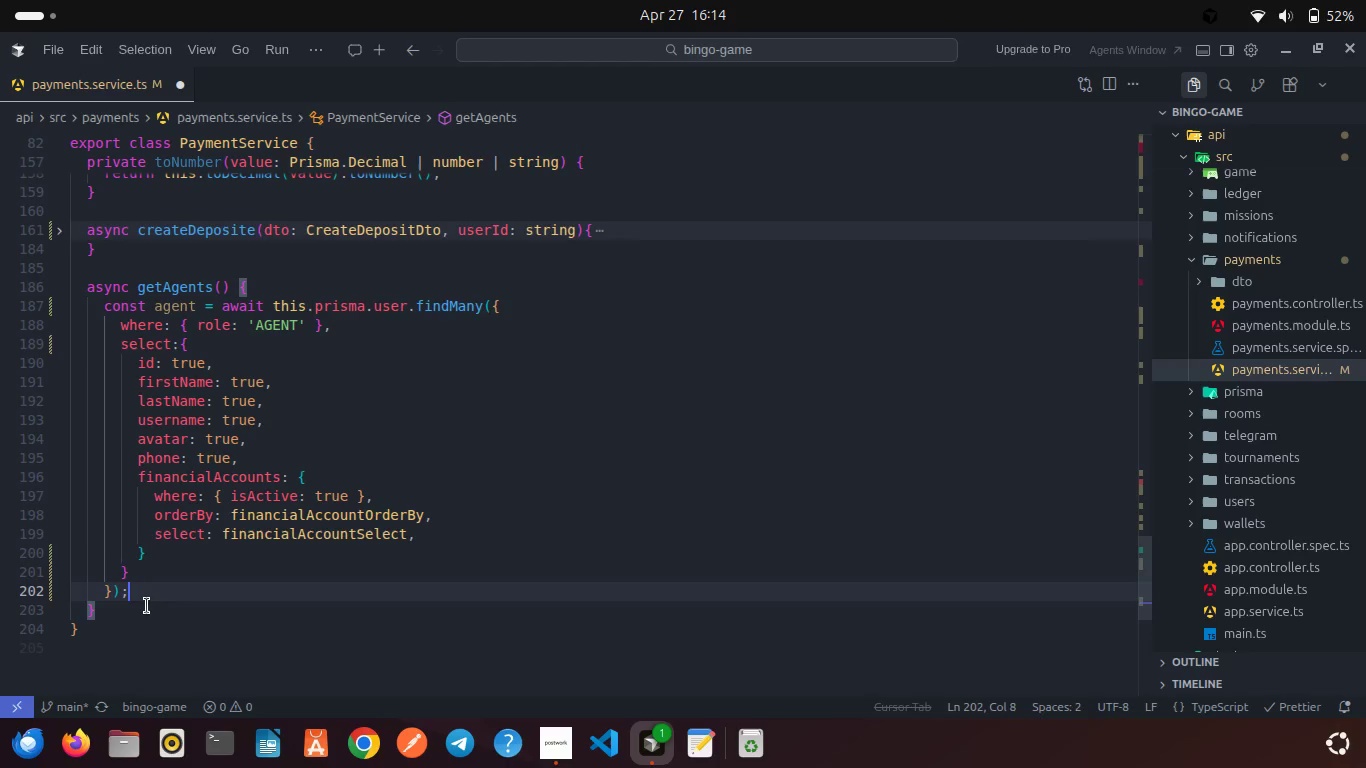 
key(Enter)
 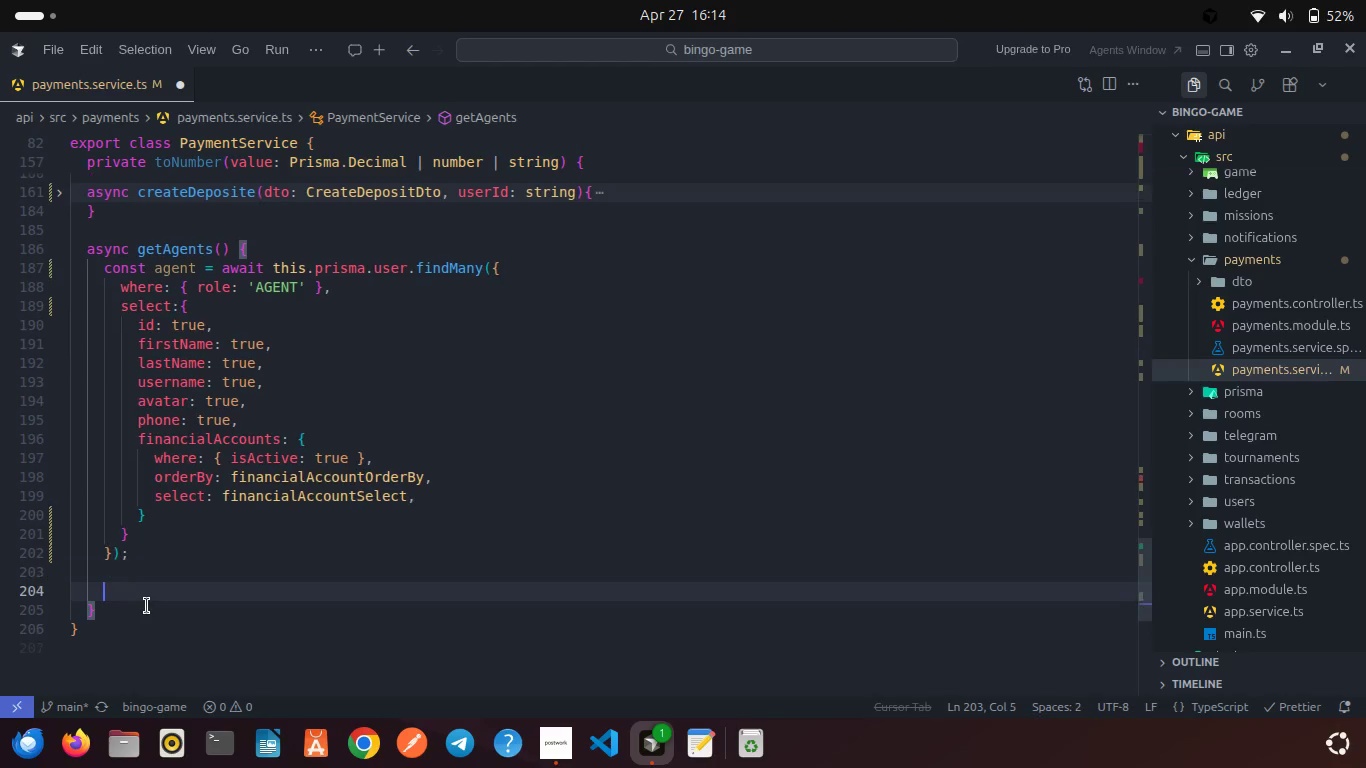 
key(Enter)
 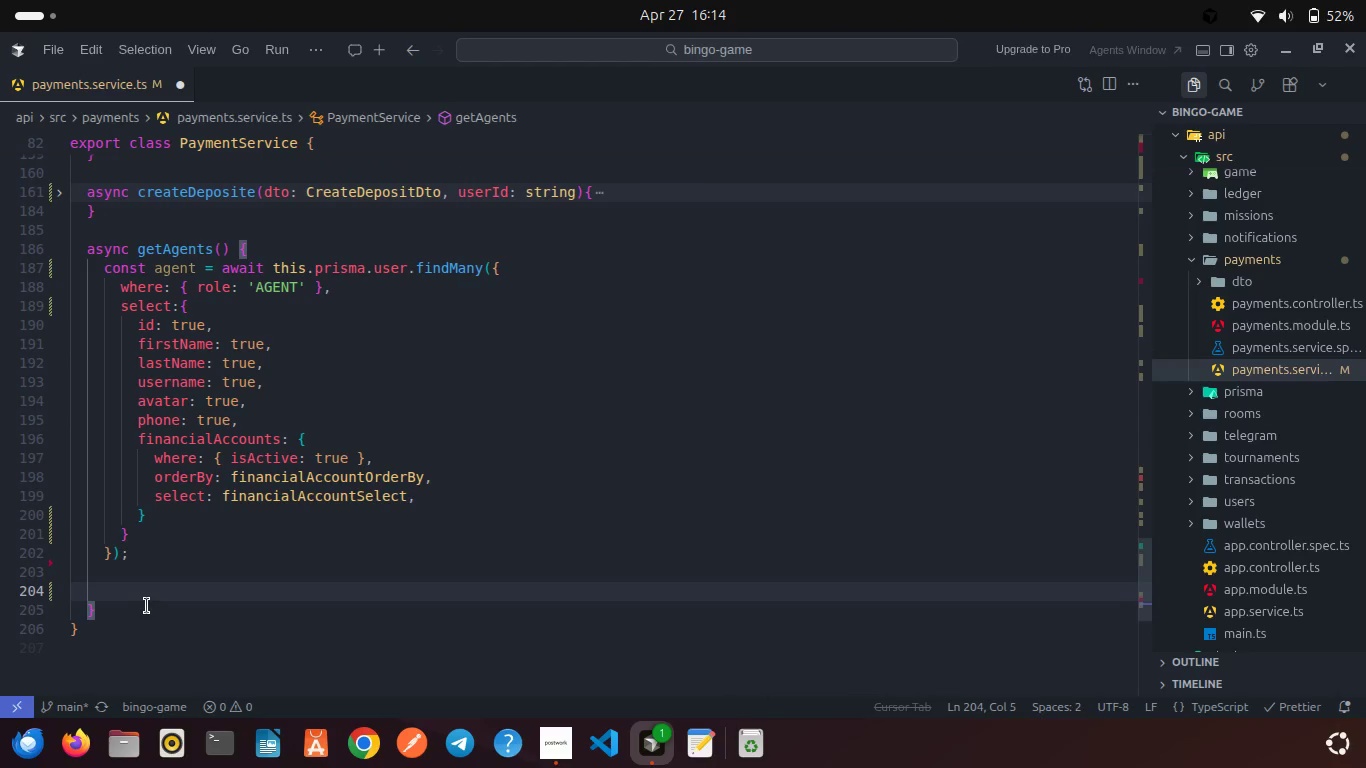 
type(retu)
 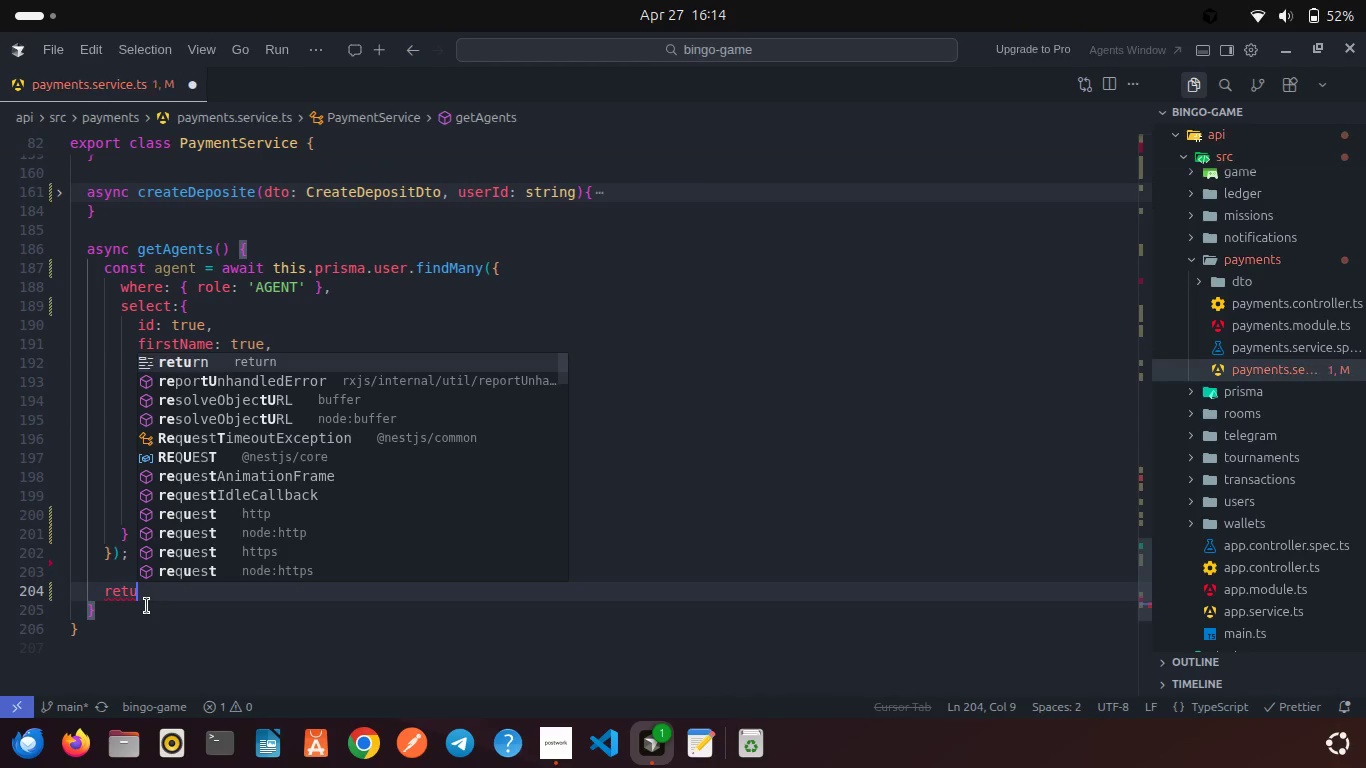 
key(Enter)
 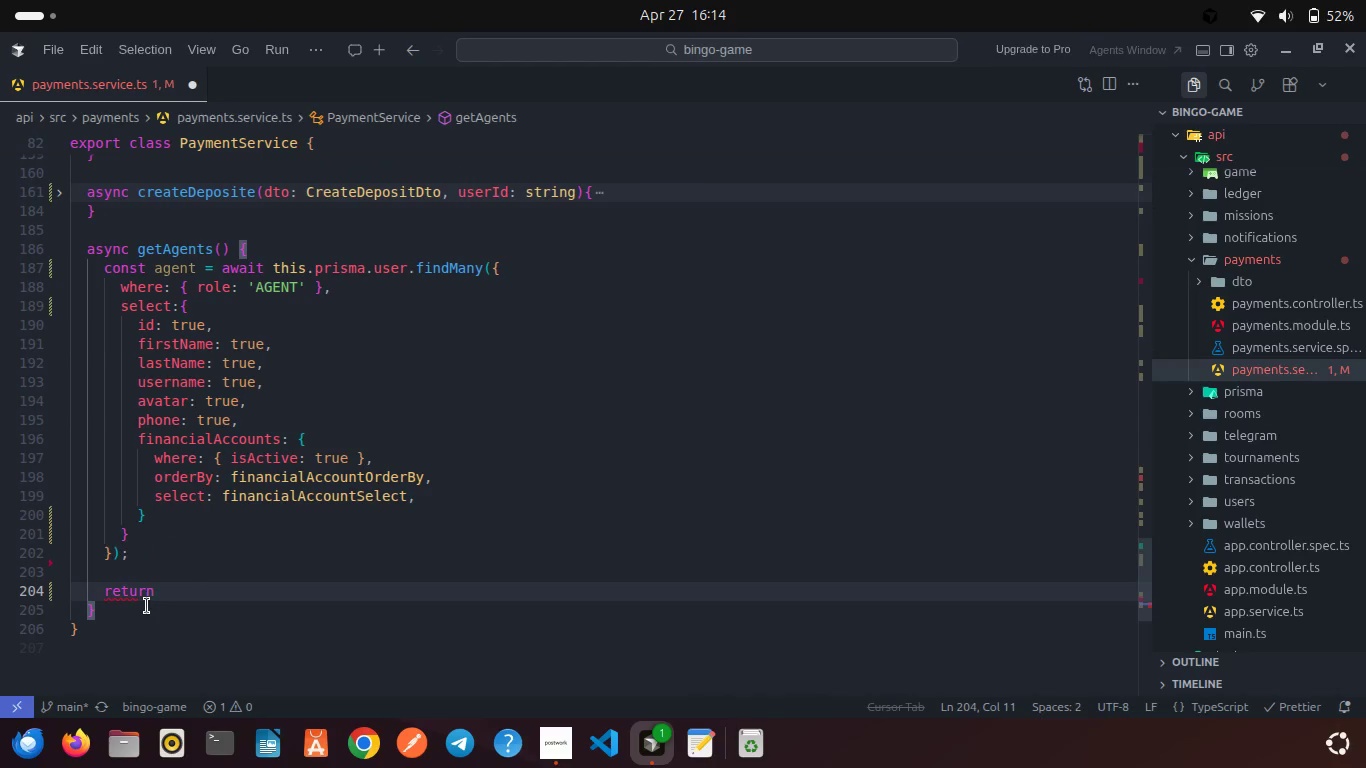 
type( nor)
 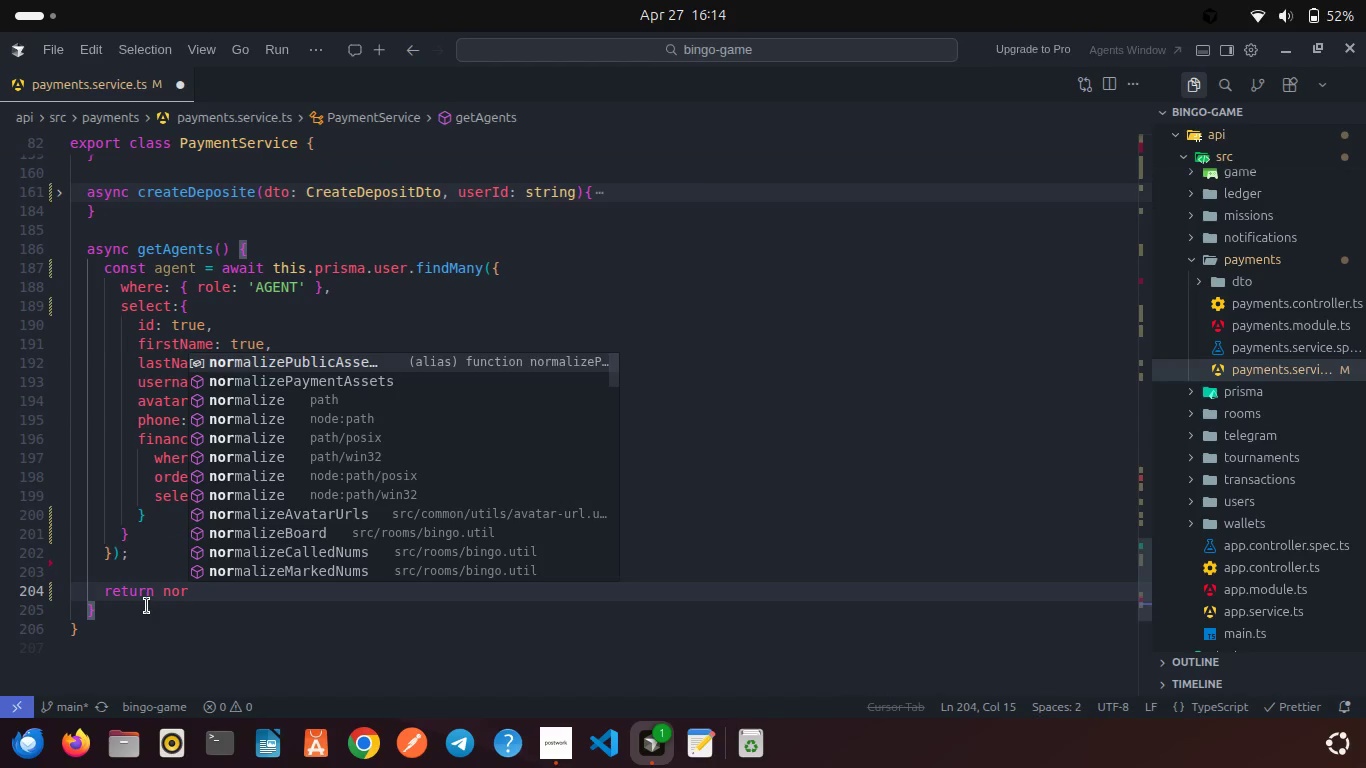 
key(Enter)
 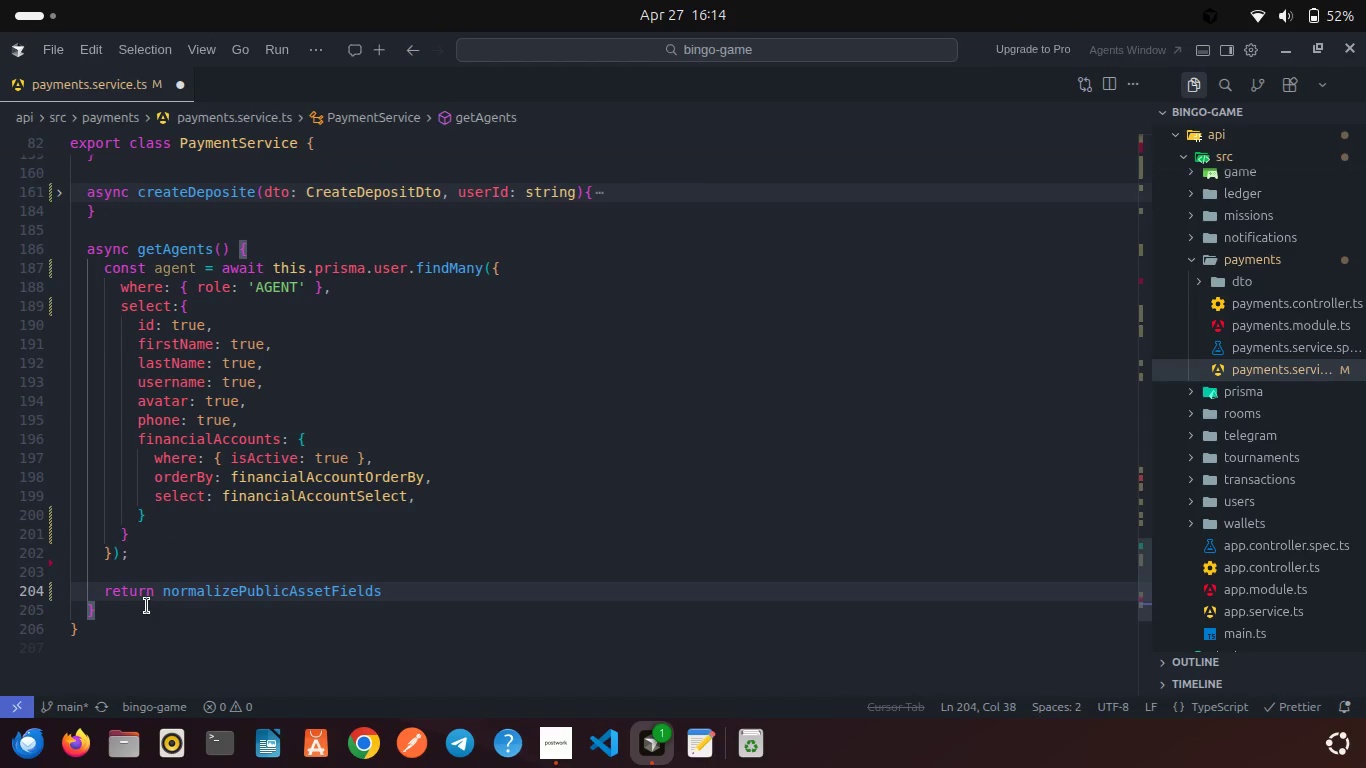 
key(Backspace)
 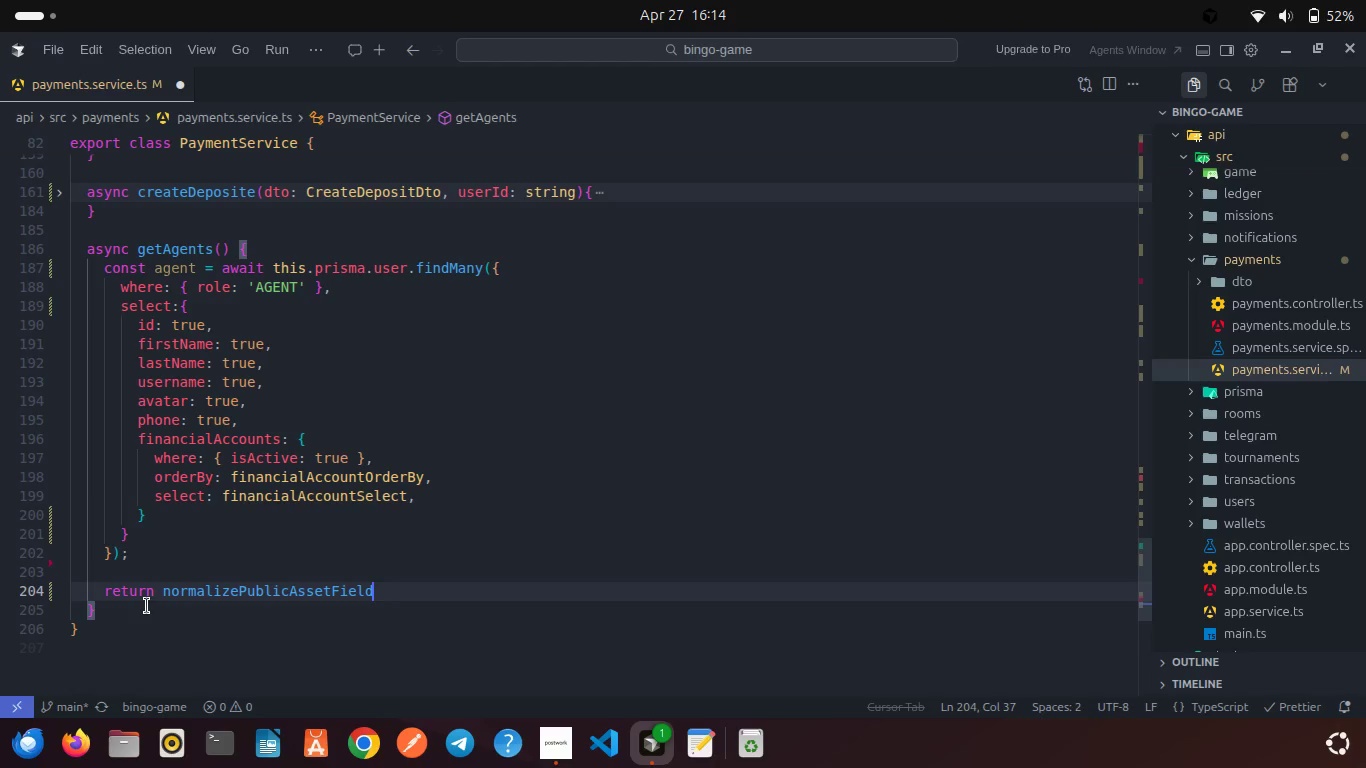 
key(Backspace)
 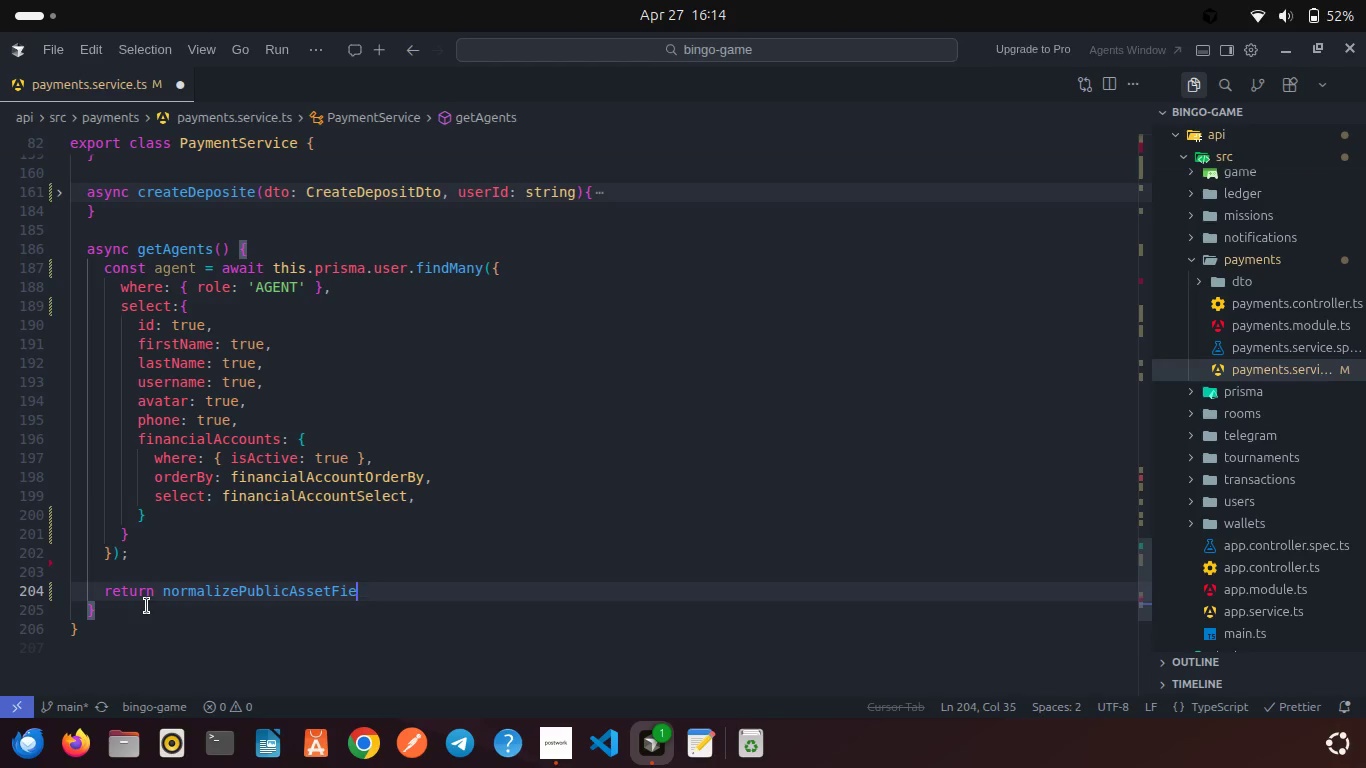 
key(Backspace)
 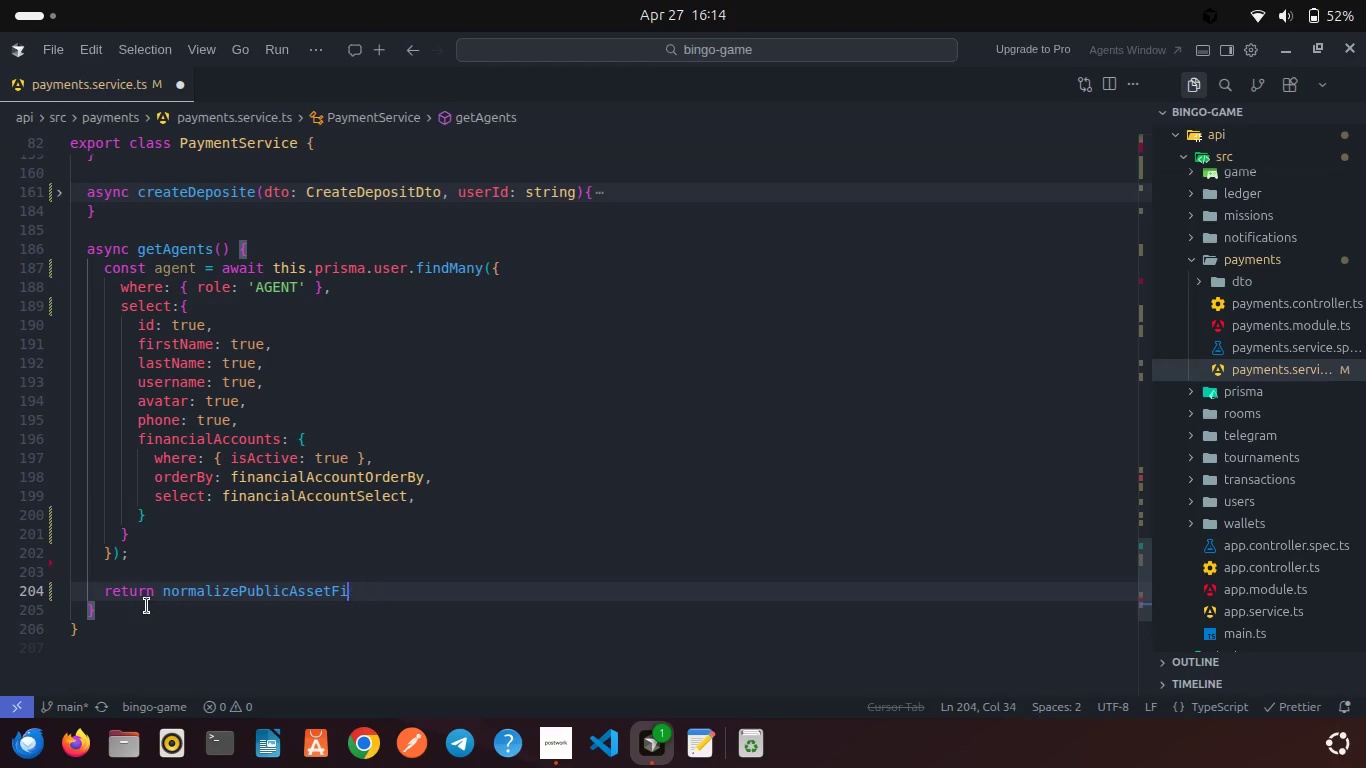 
key(Backspace)
 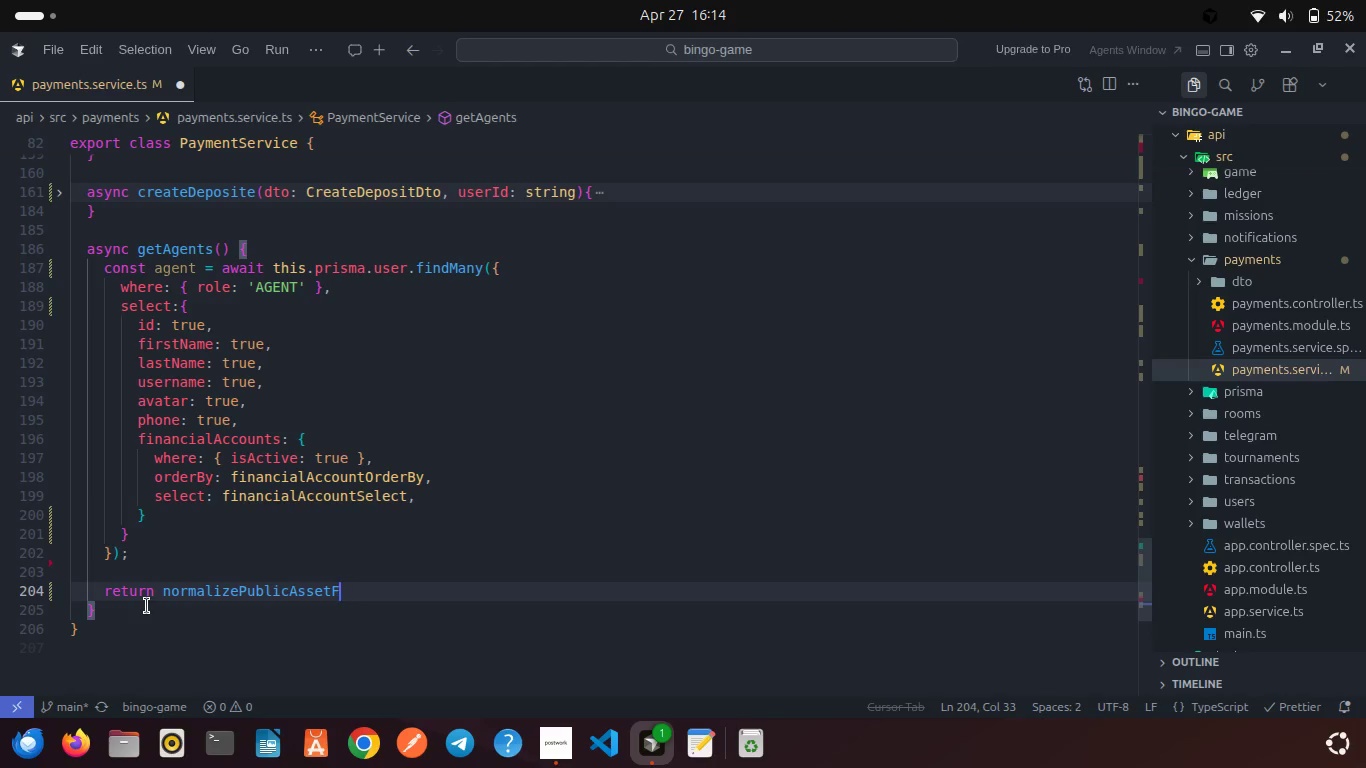 
hold_key(key=Backspace, duration=0.6)
 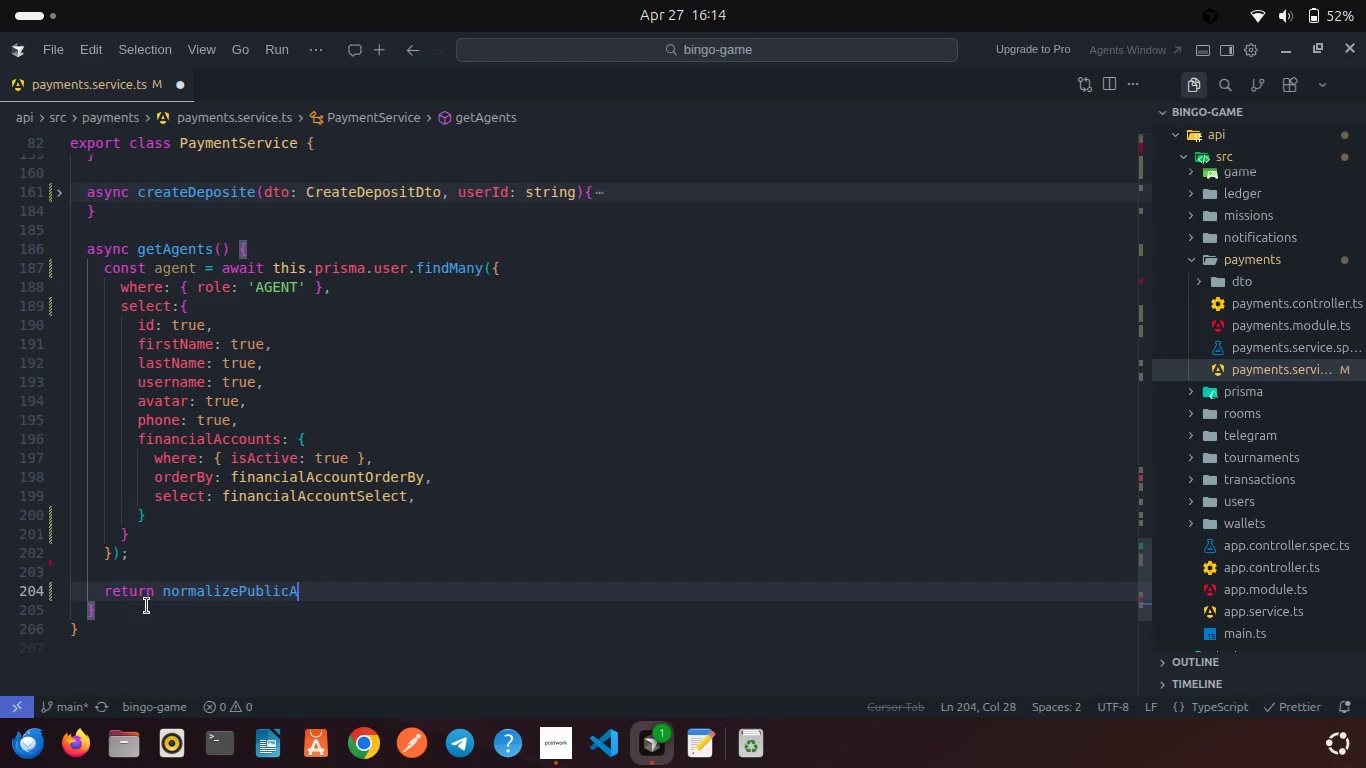 
key(Backspace)
 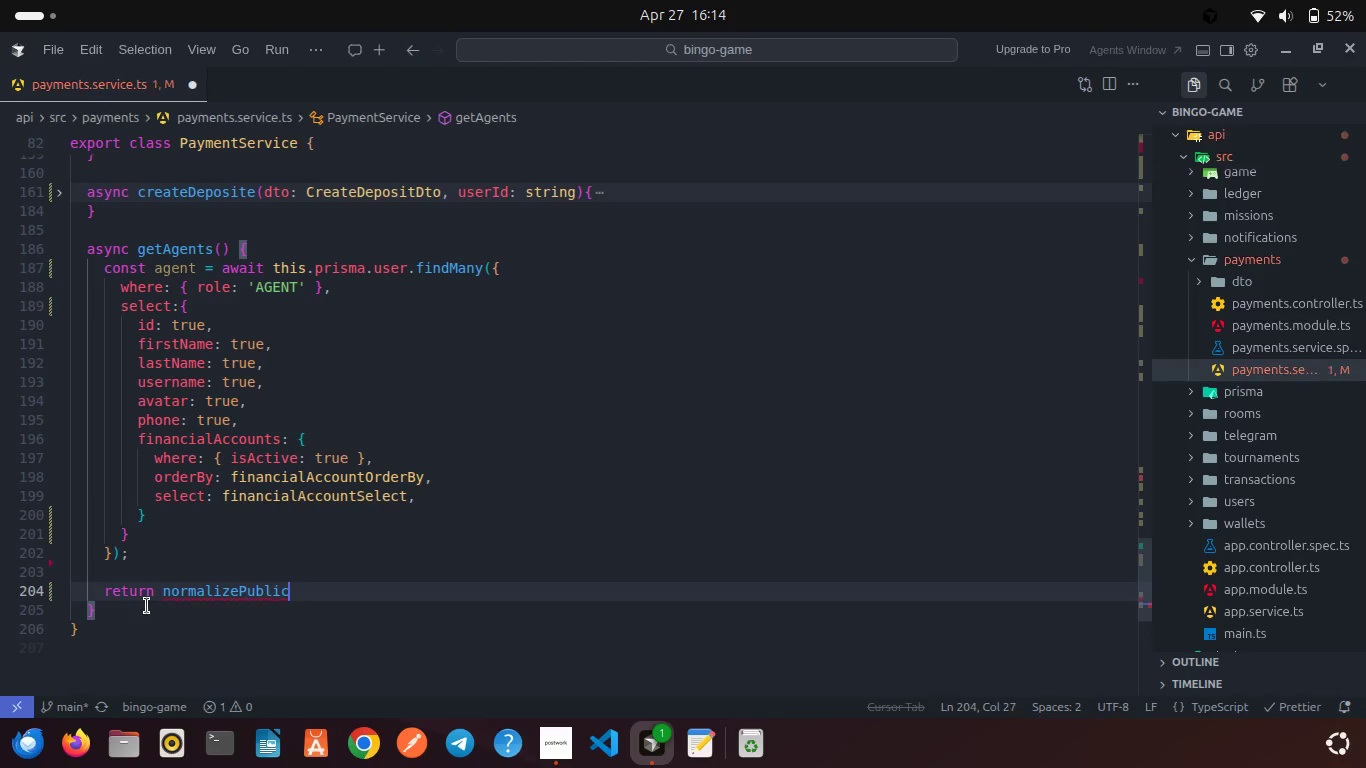 
key(Backspace)
 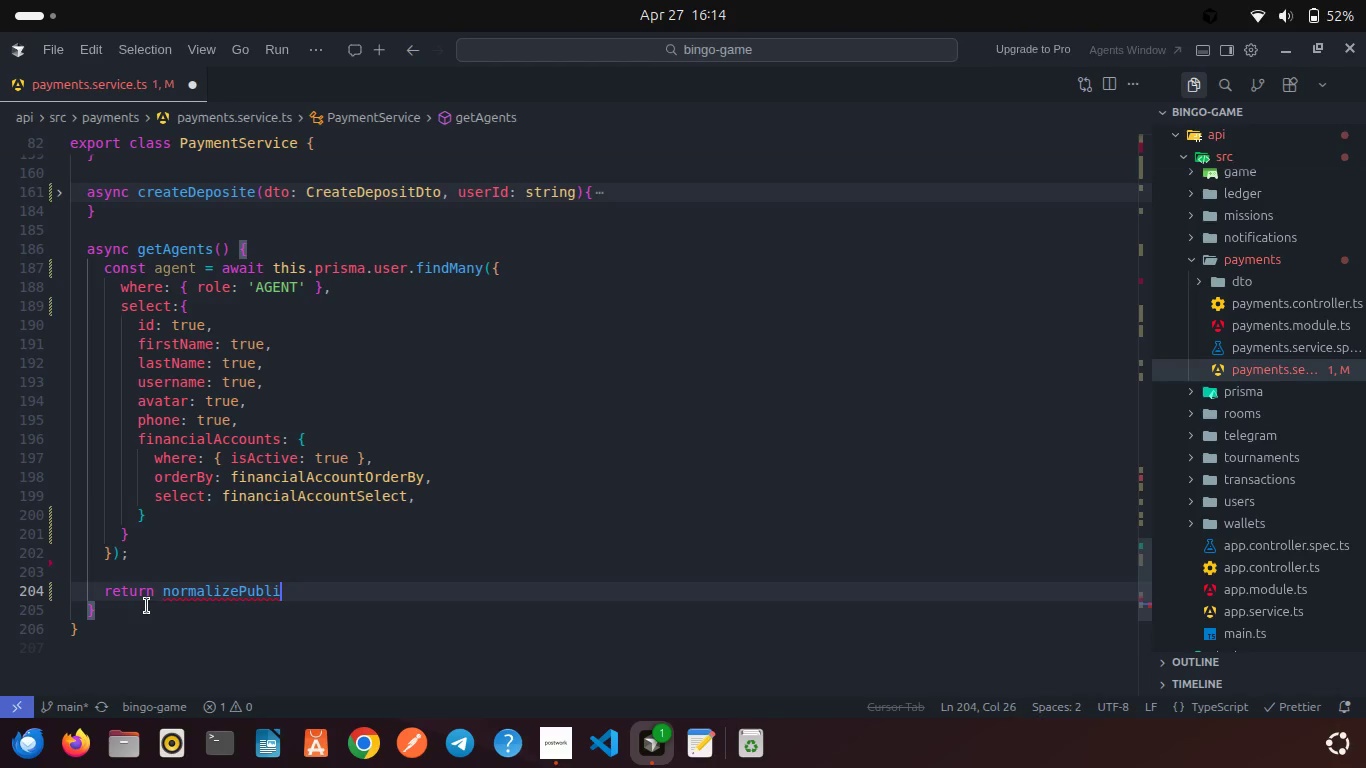 
key(Backspace)
 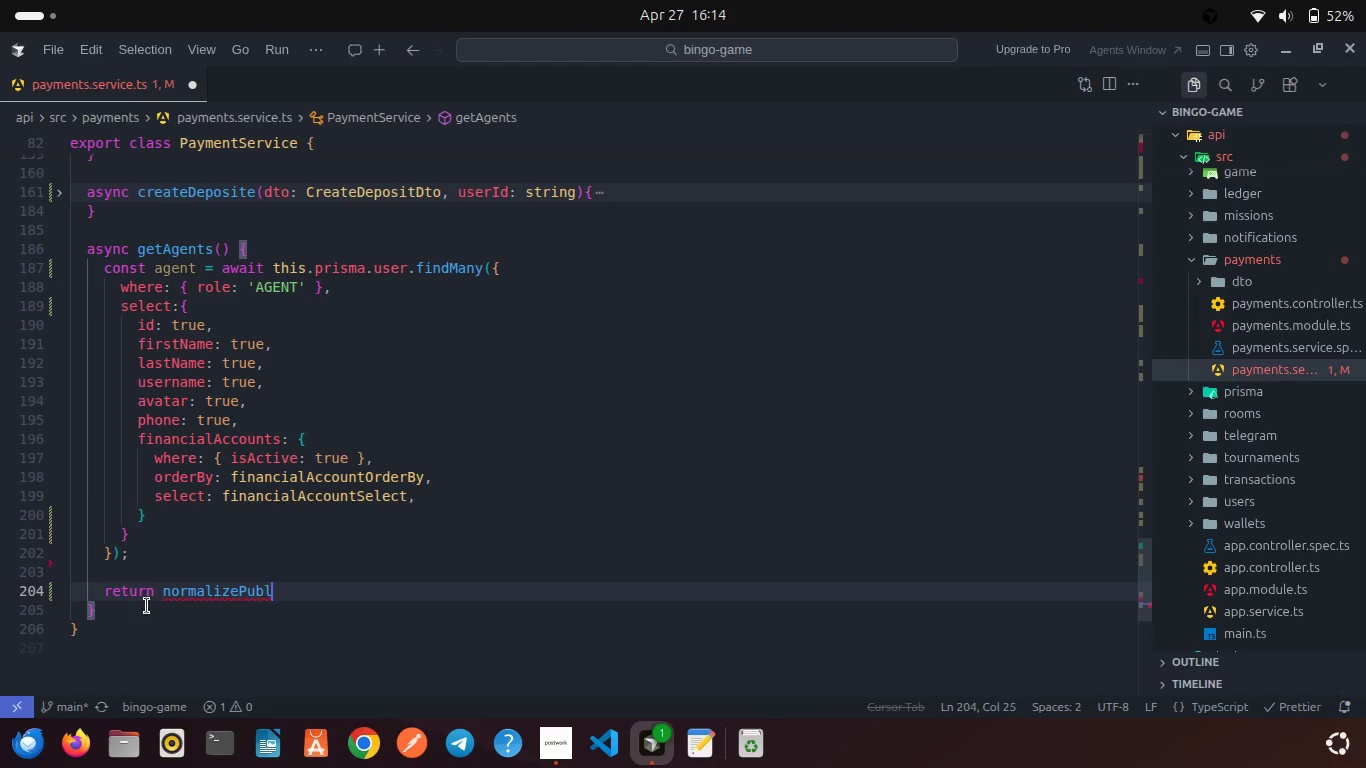 
key(Backspace)
 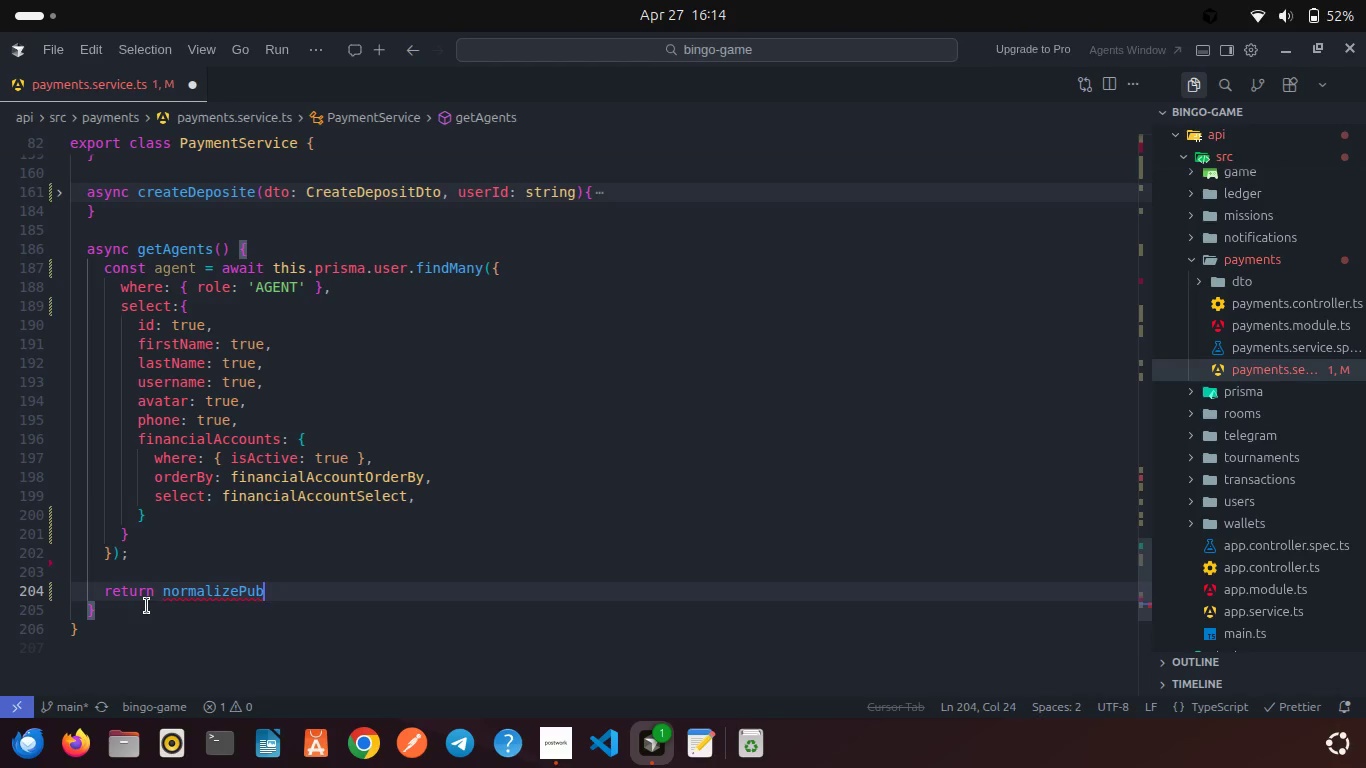 
key(Backspace)
 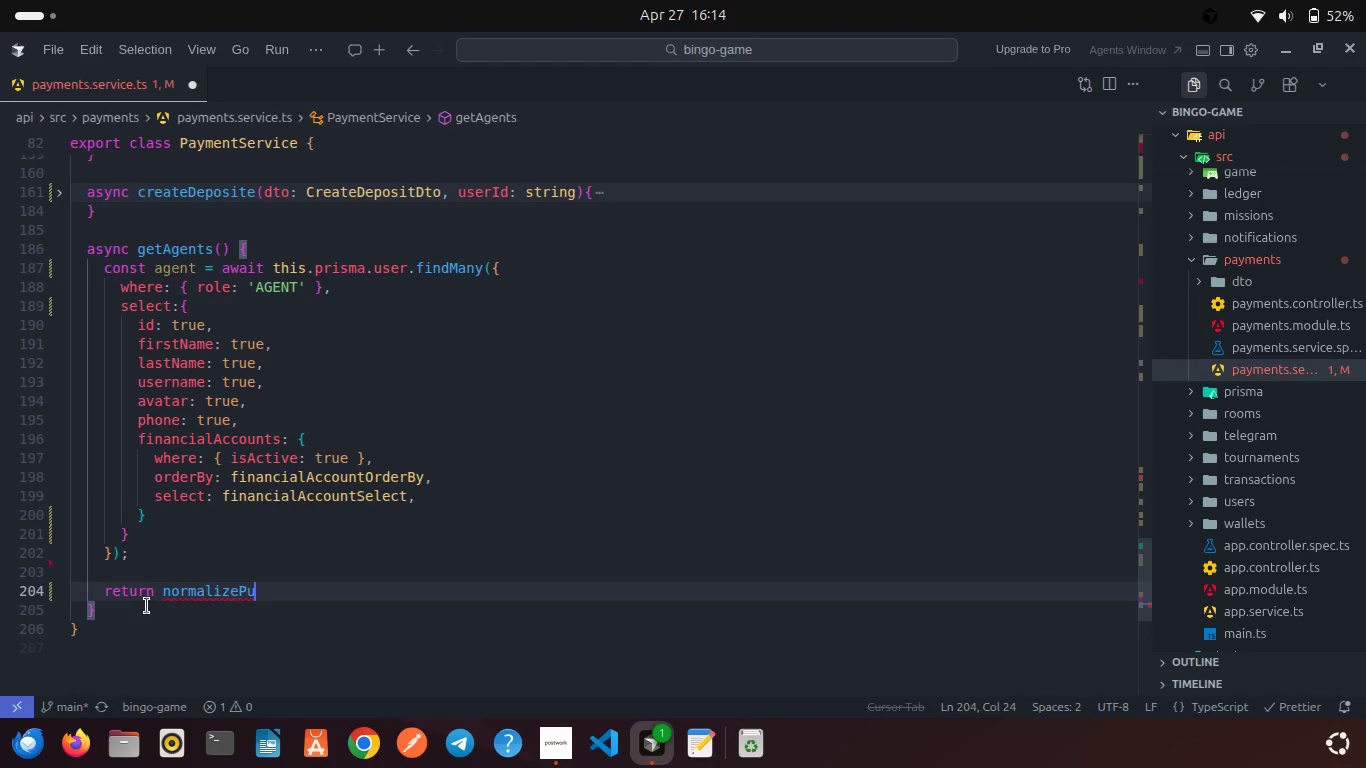 
key(Backspace)
 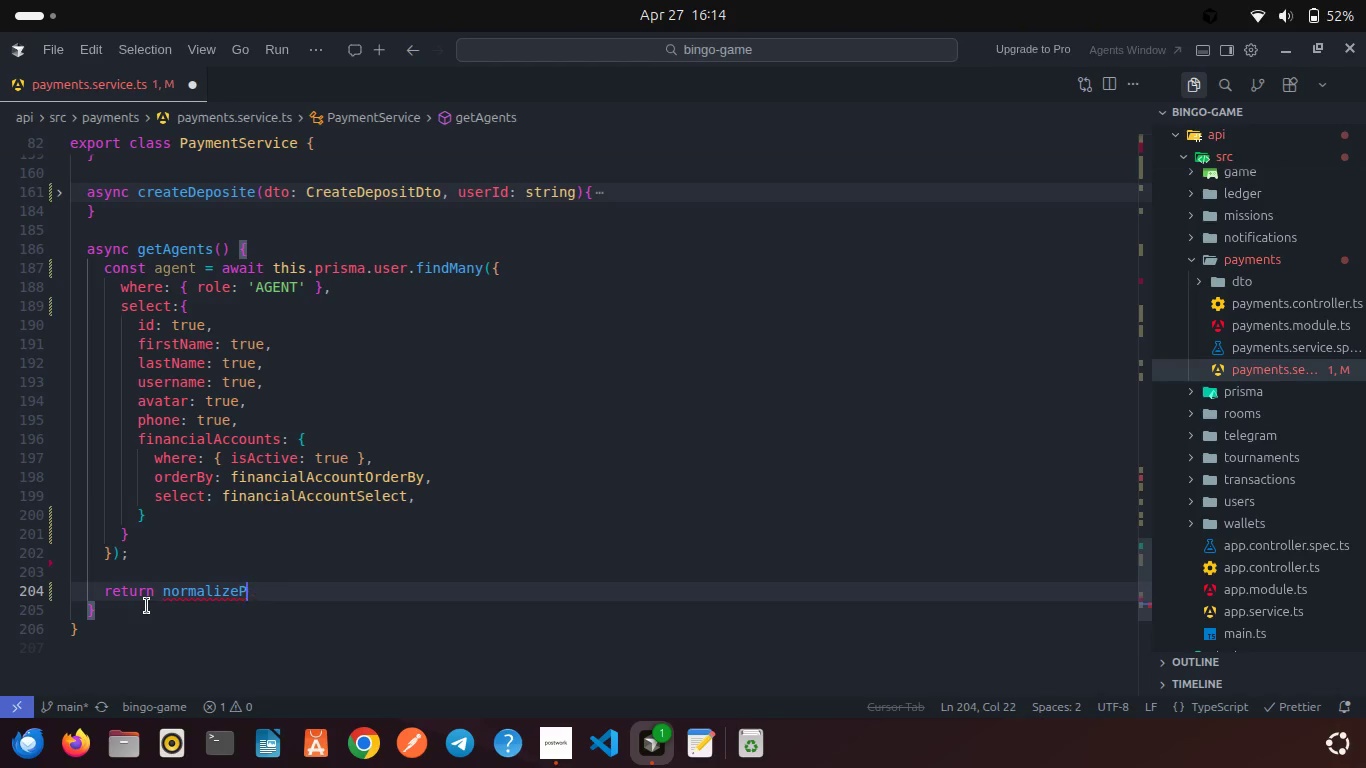 
key(Backspace)
 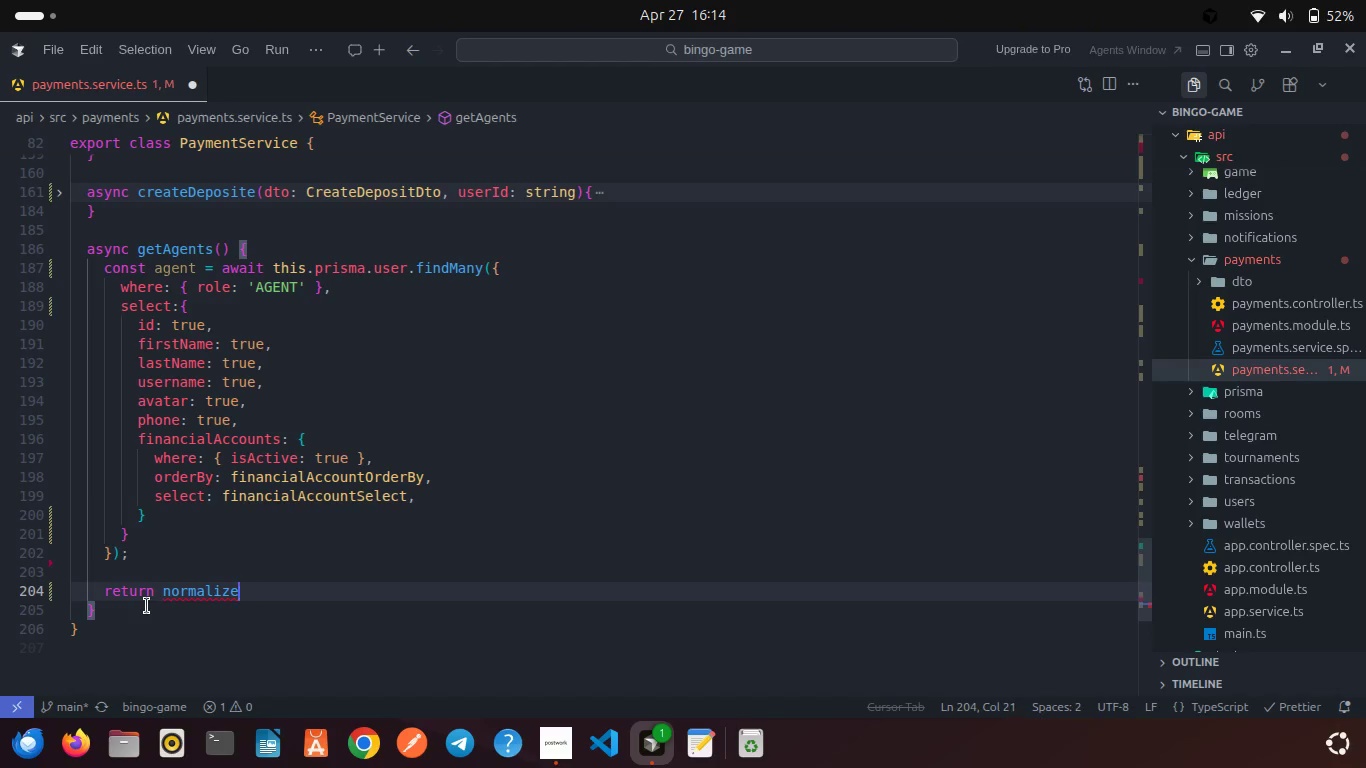 
key(Backspace)
 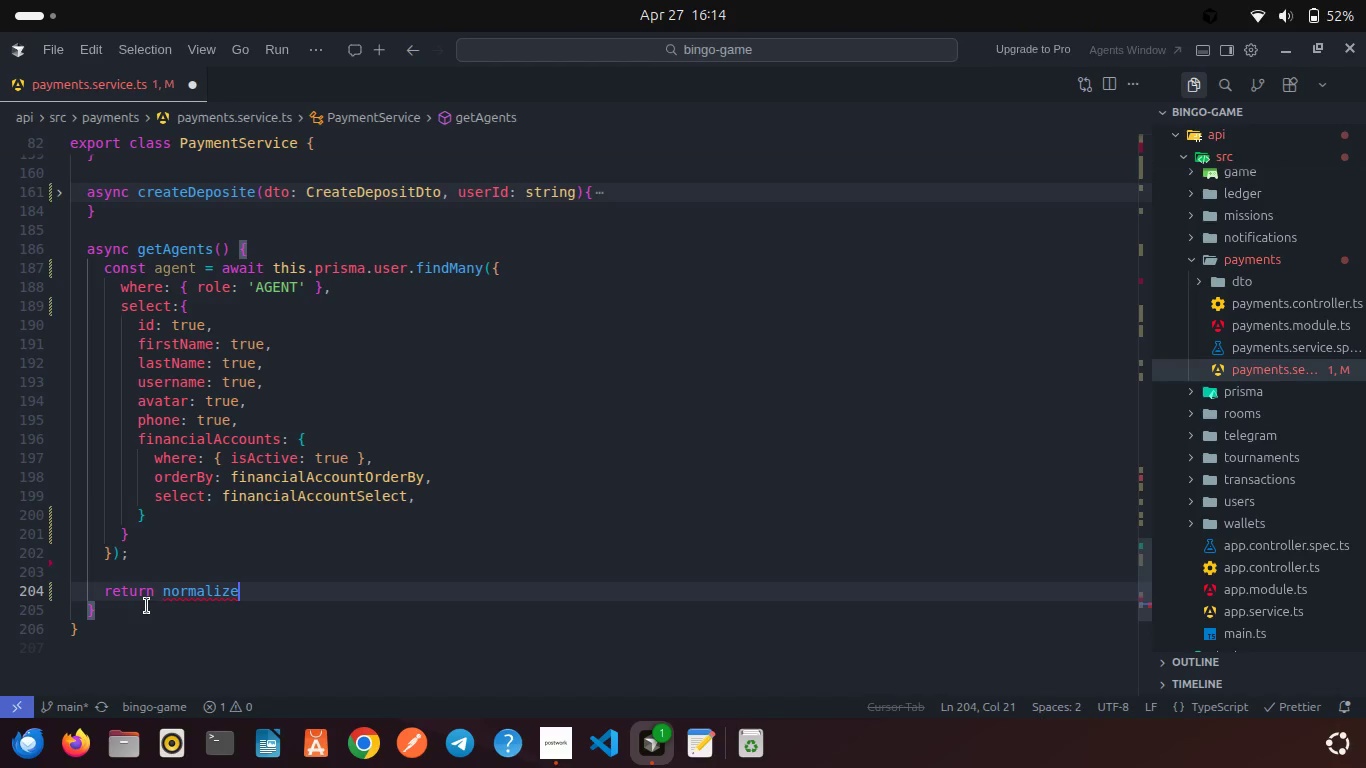 
key(Shift+ShiftLeft)
 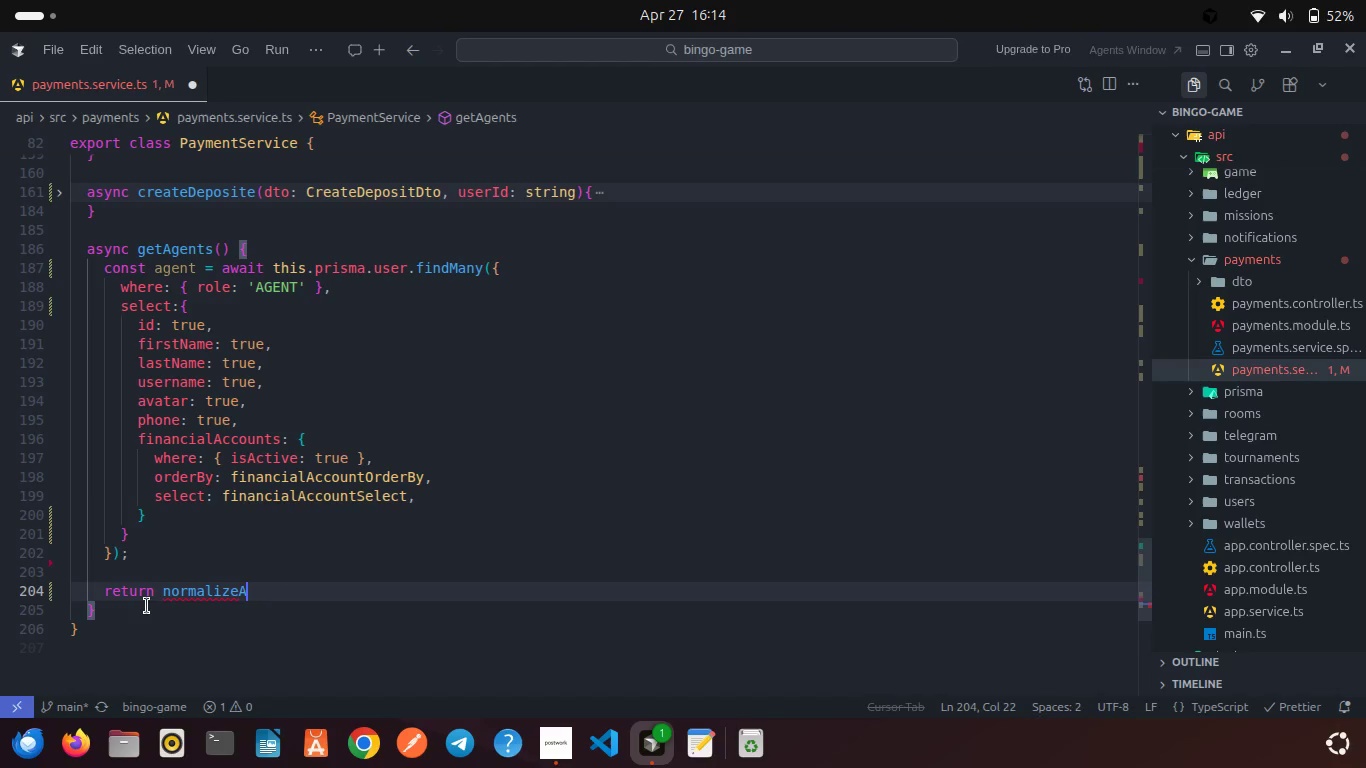 
key(Shift+A)
 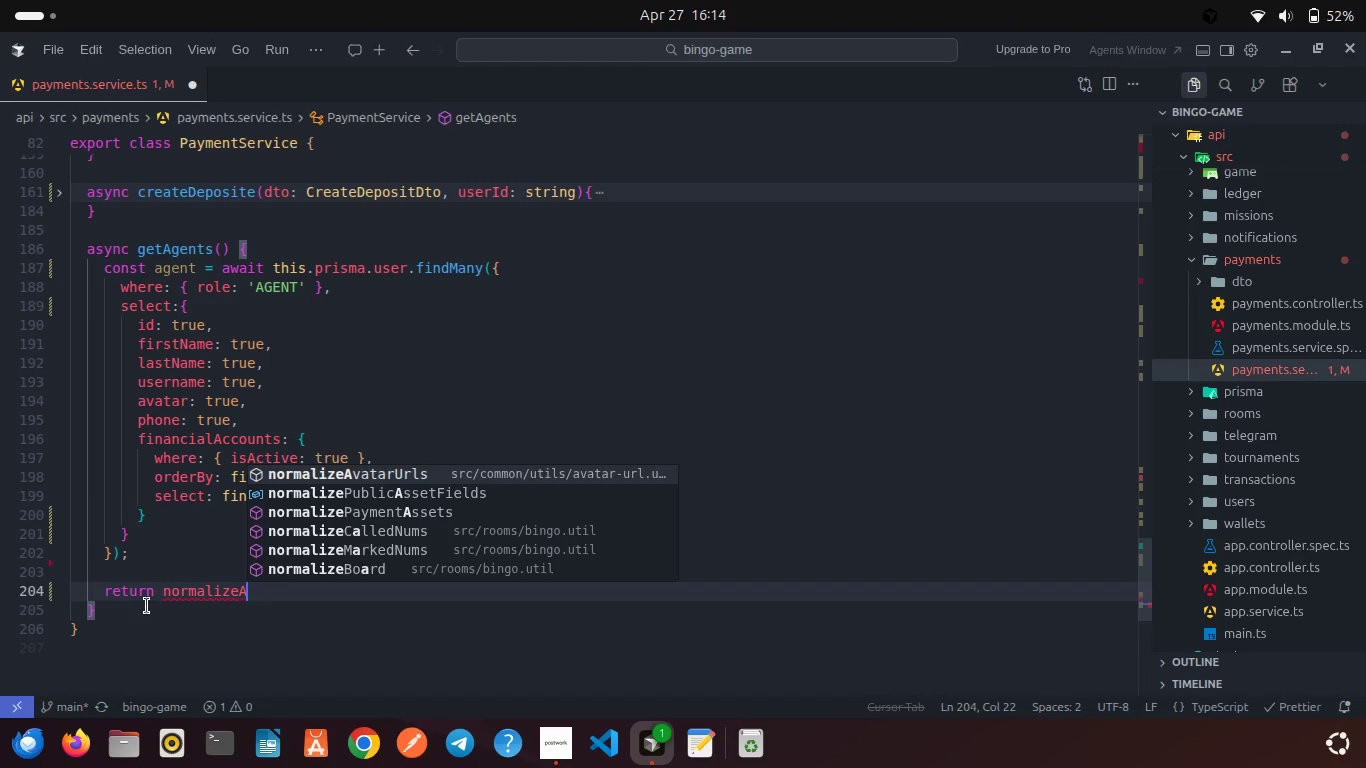 
key(Enter)
 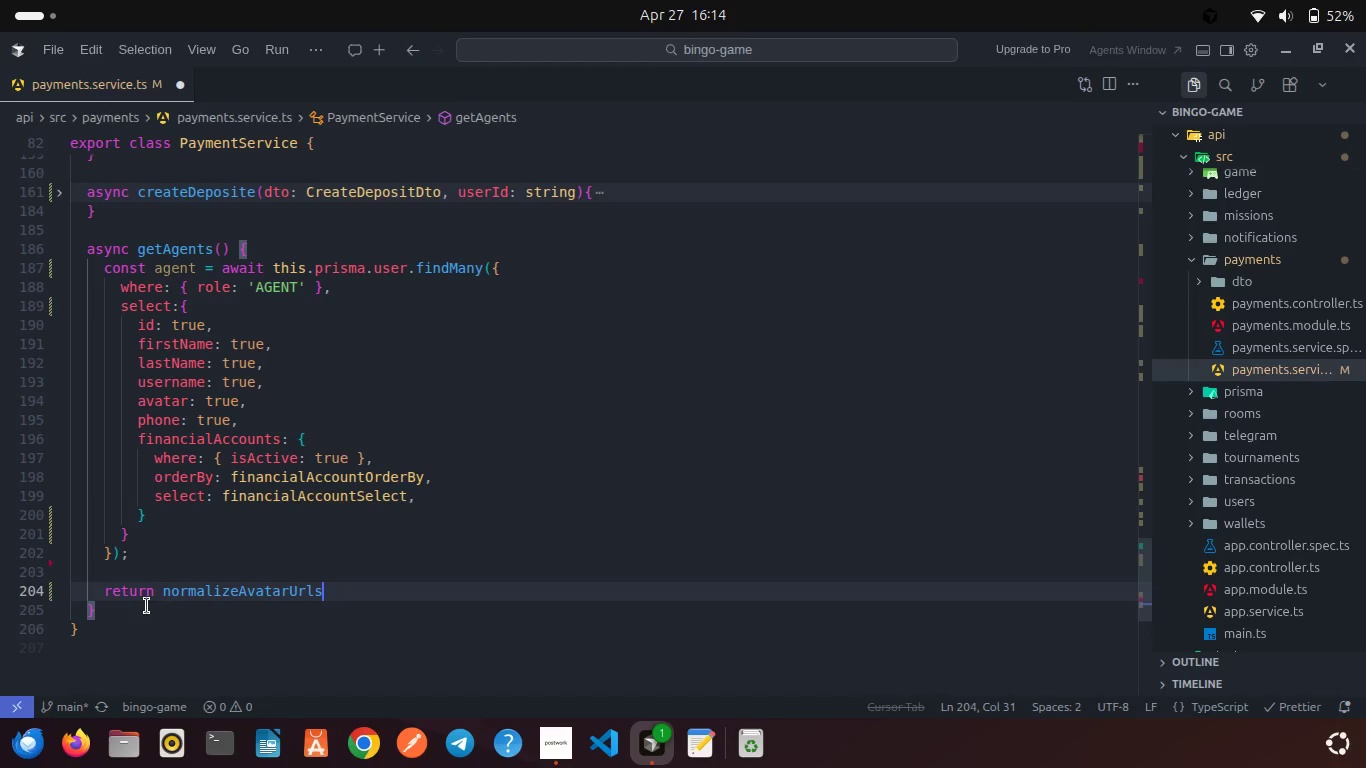 
type(9)
key(Backspace)
type((age)
 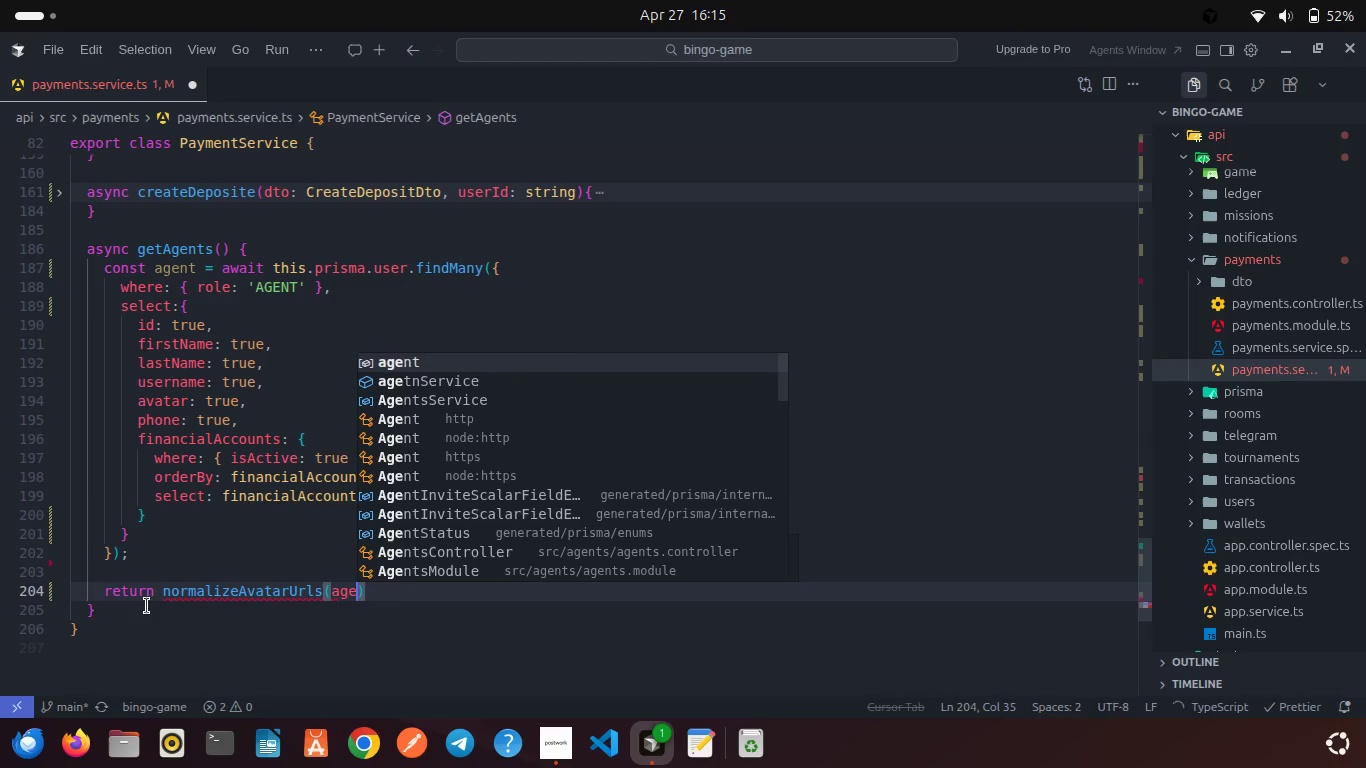 
key(Enter)
 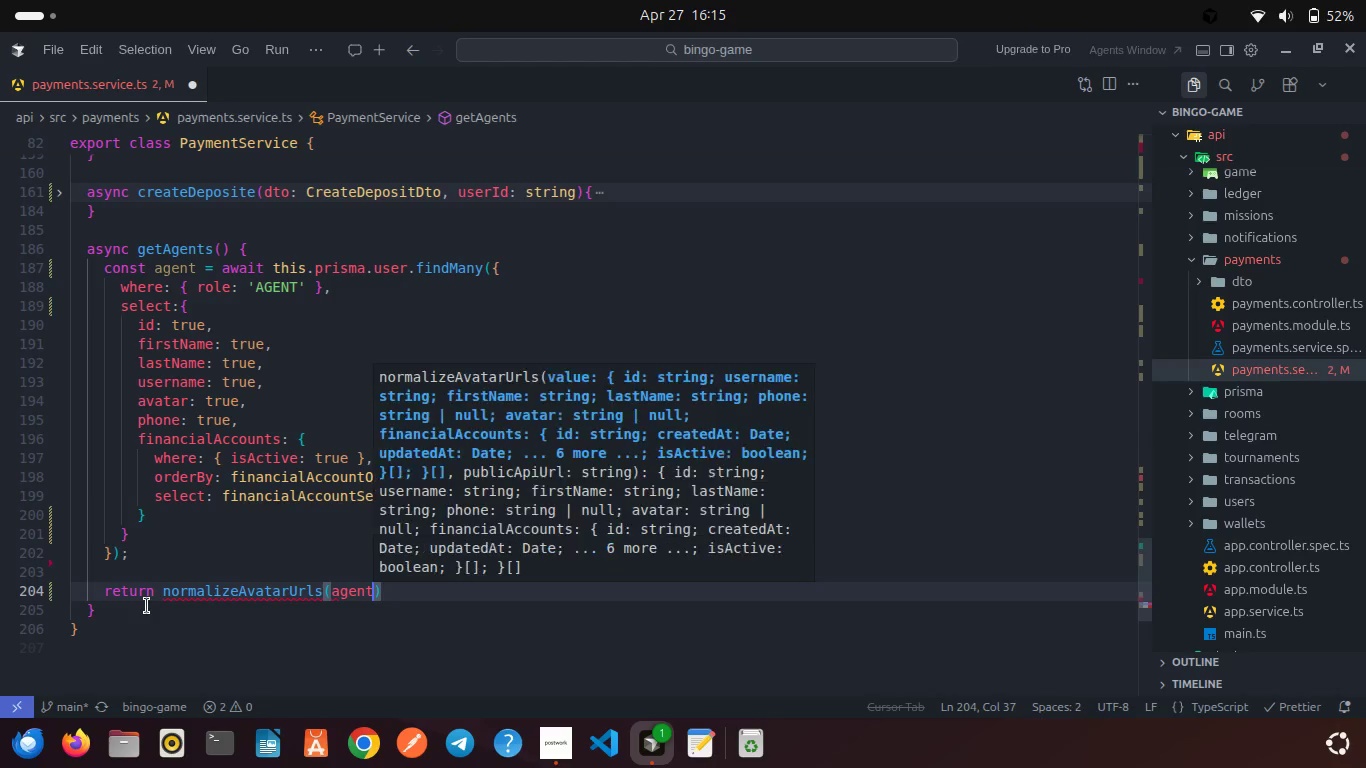 
type(, this.pub)
 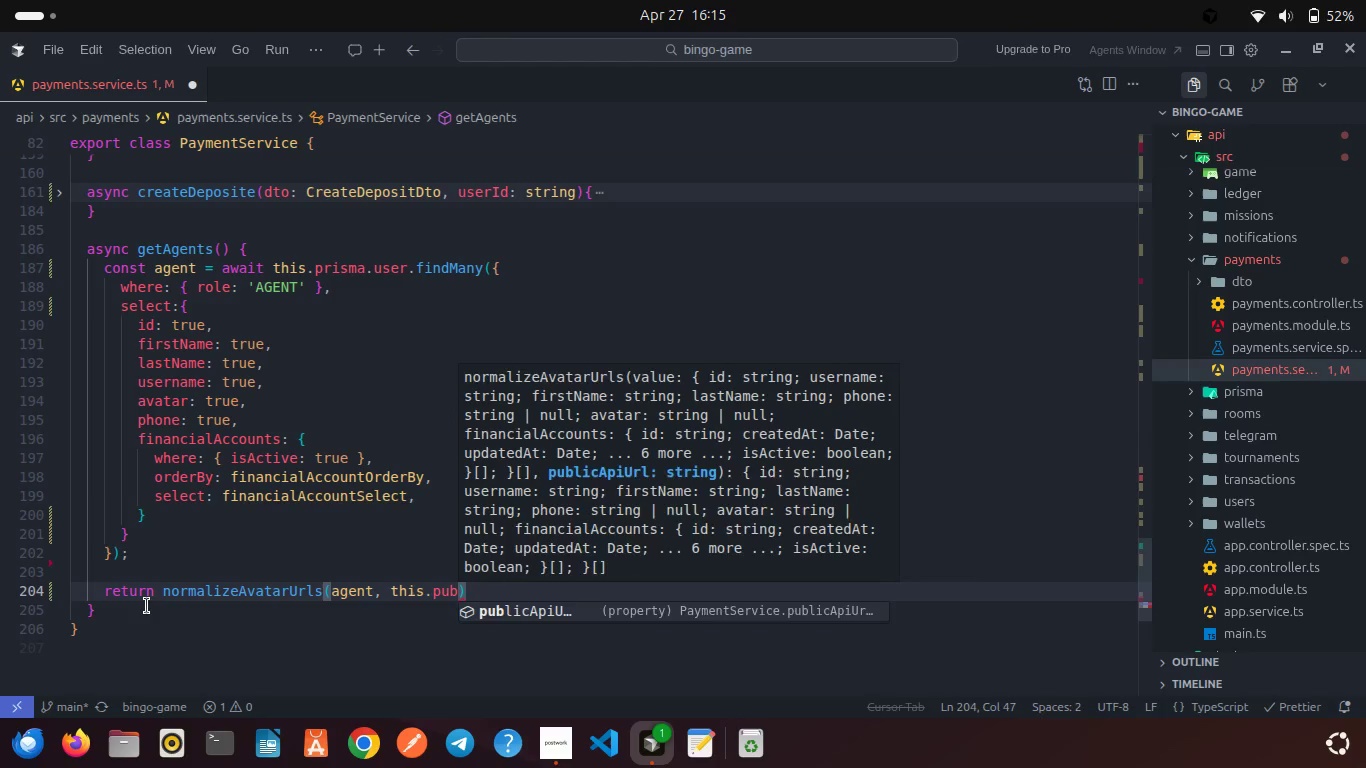 
key(Enter)
 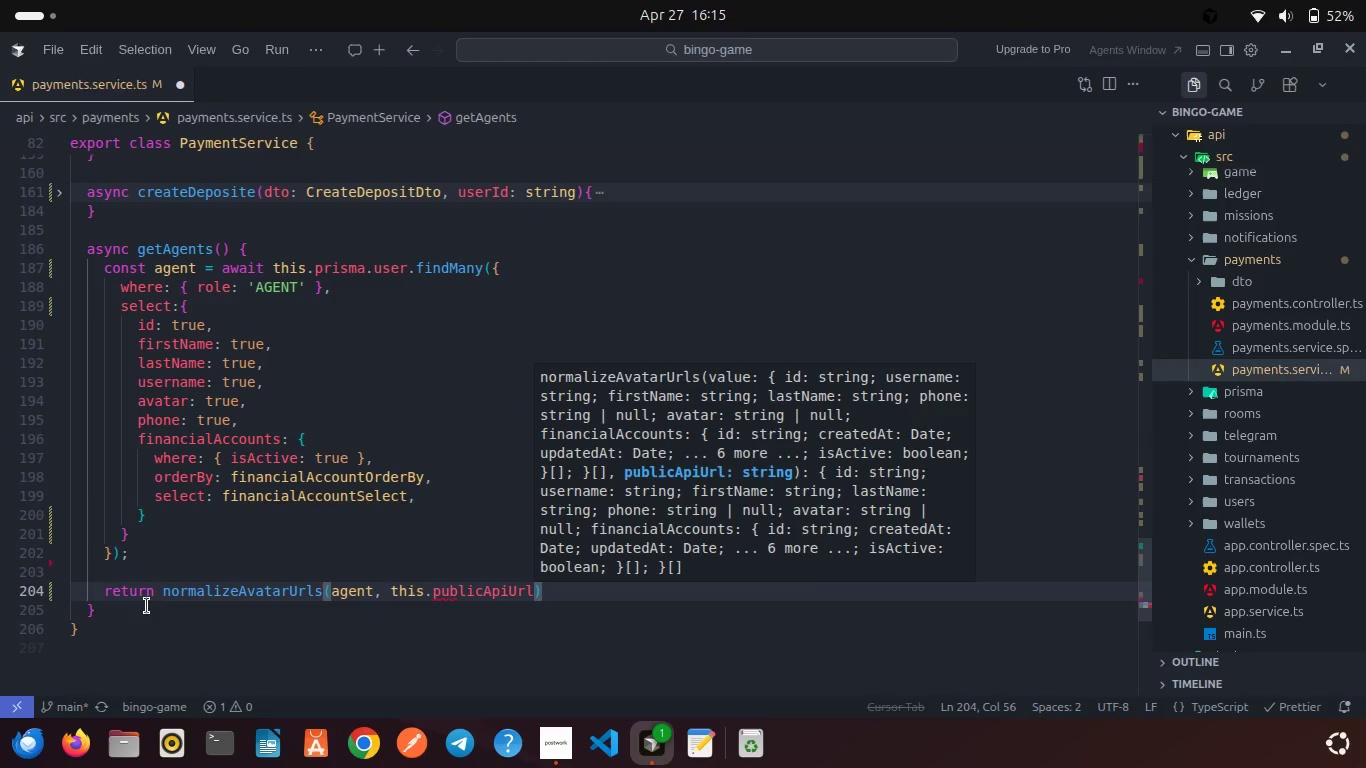 
key(ArrowRight)
 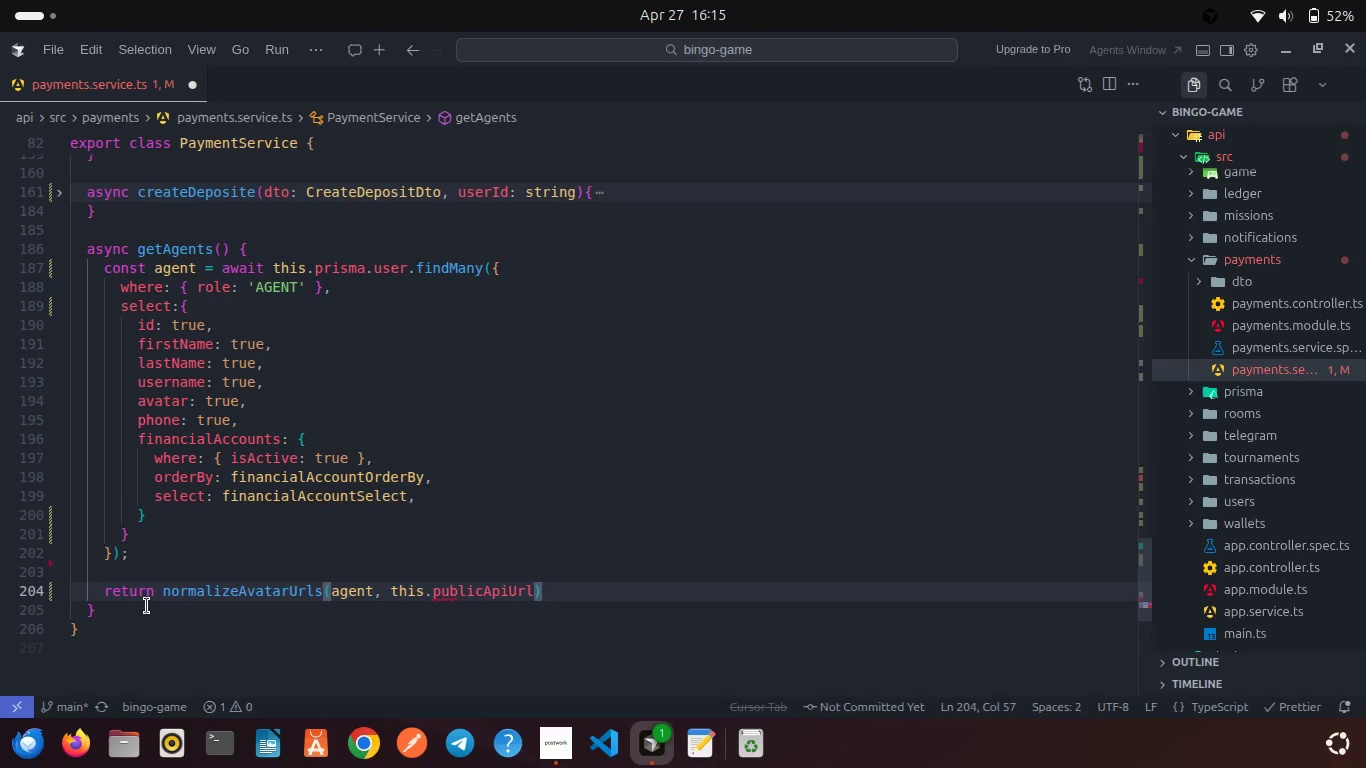 
key(Semicolon)
 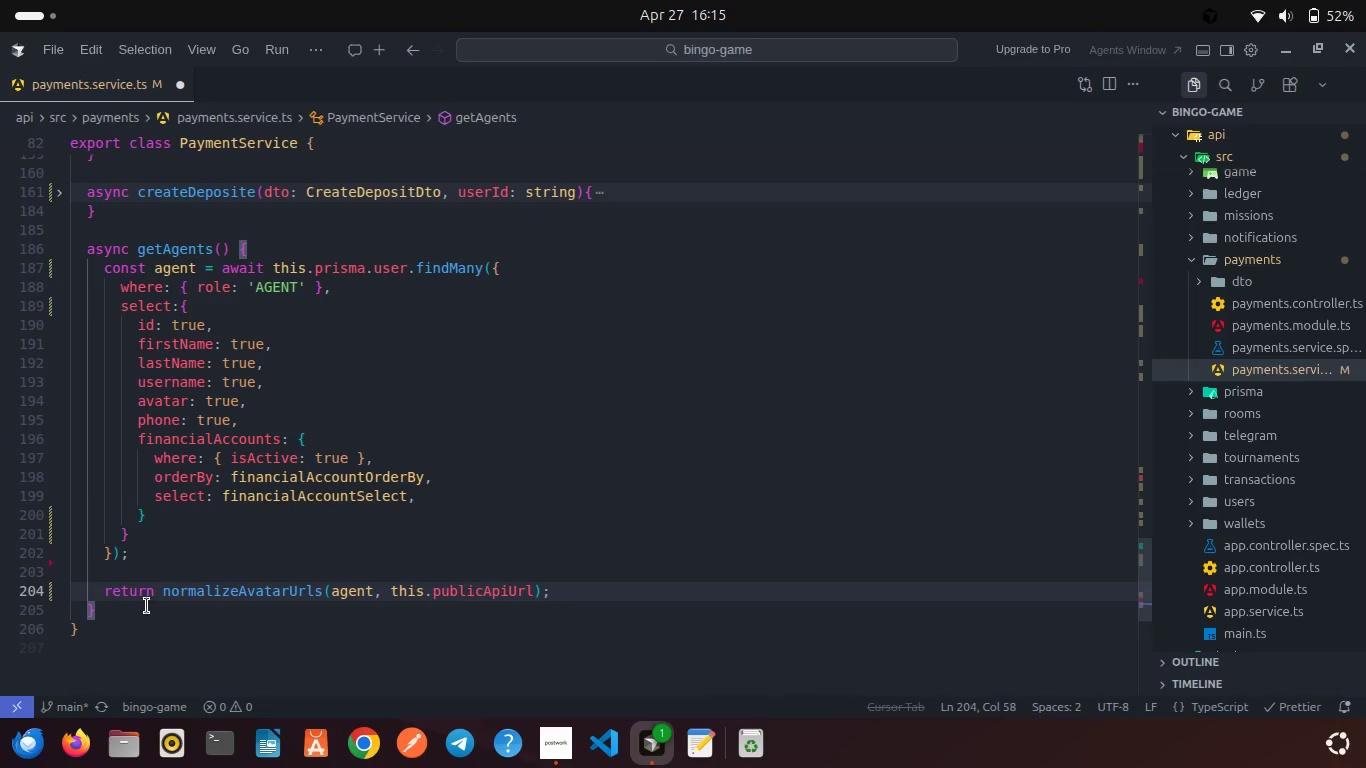 
left_click([131, 613])
 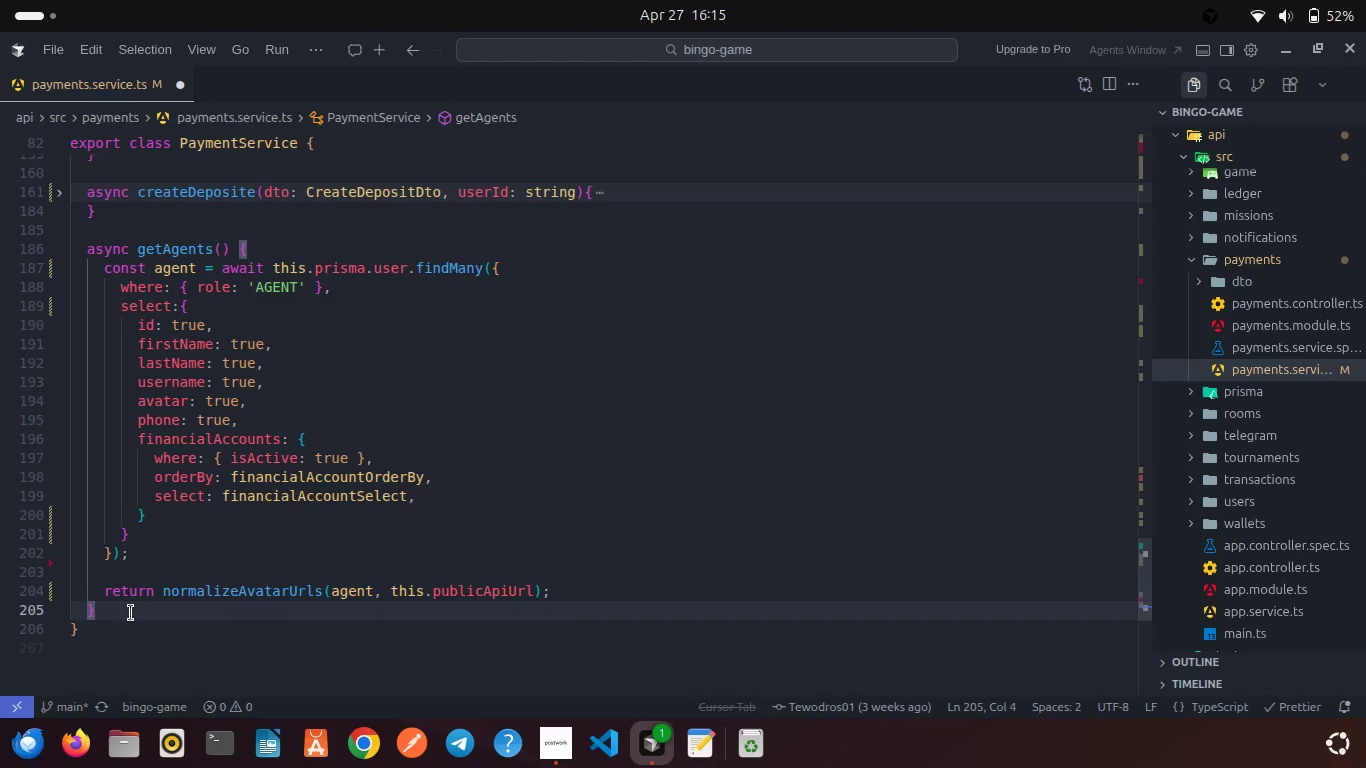 
key(Enter)
 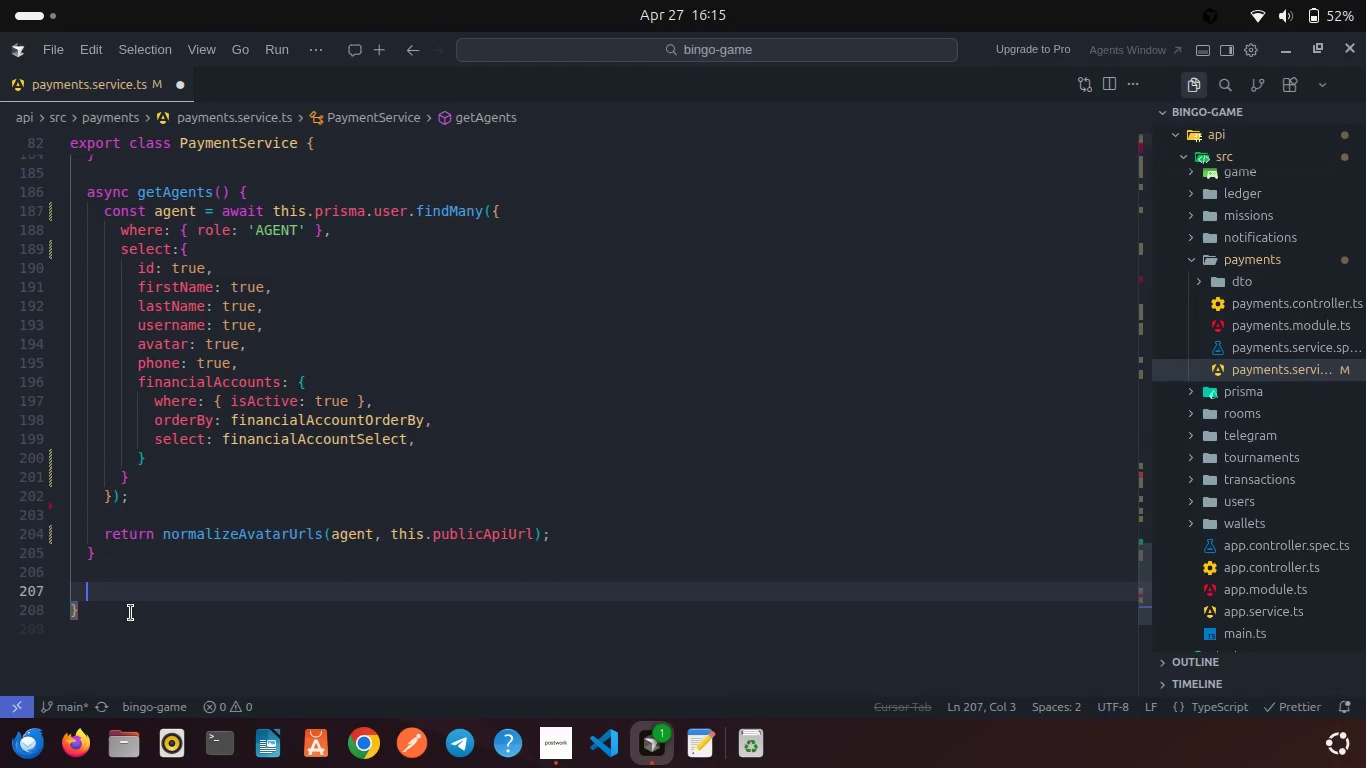 
key(Enter)
 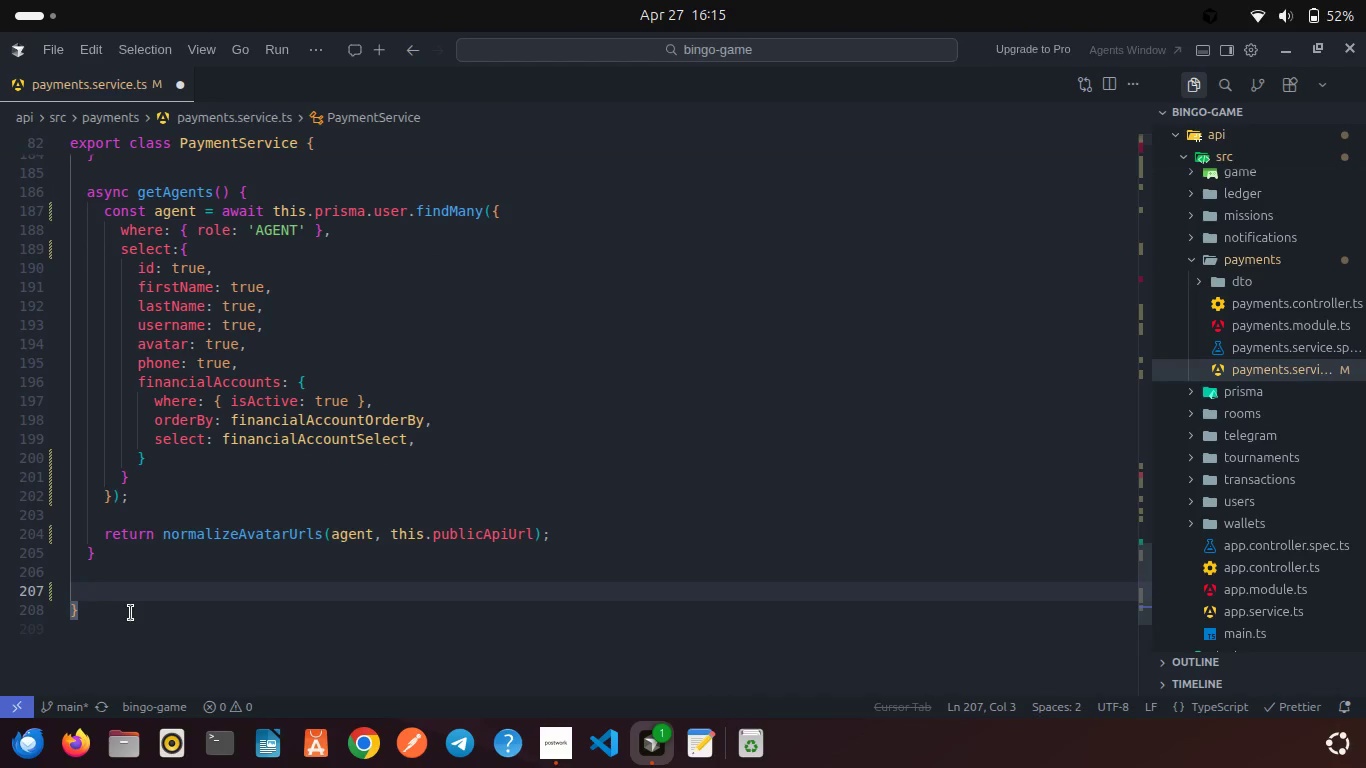 
type(asy)
 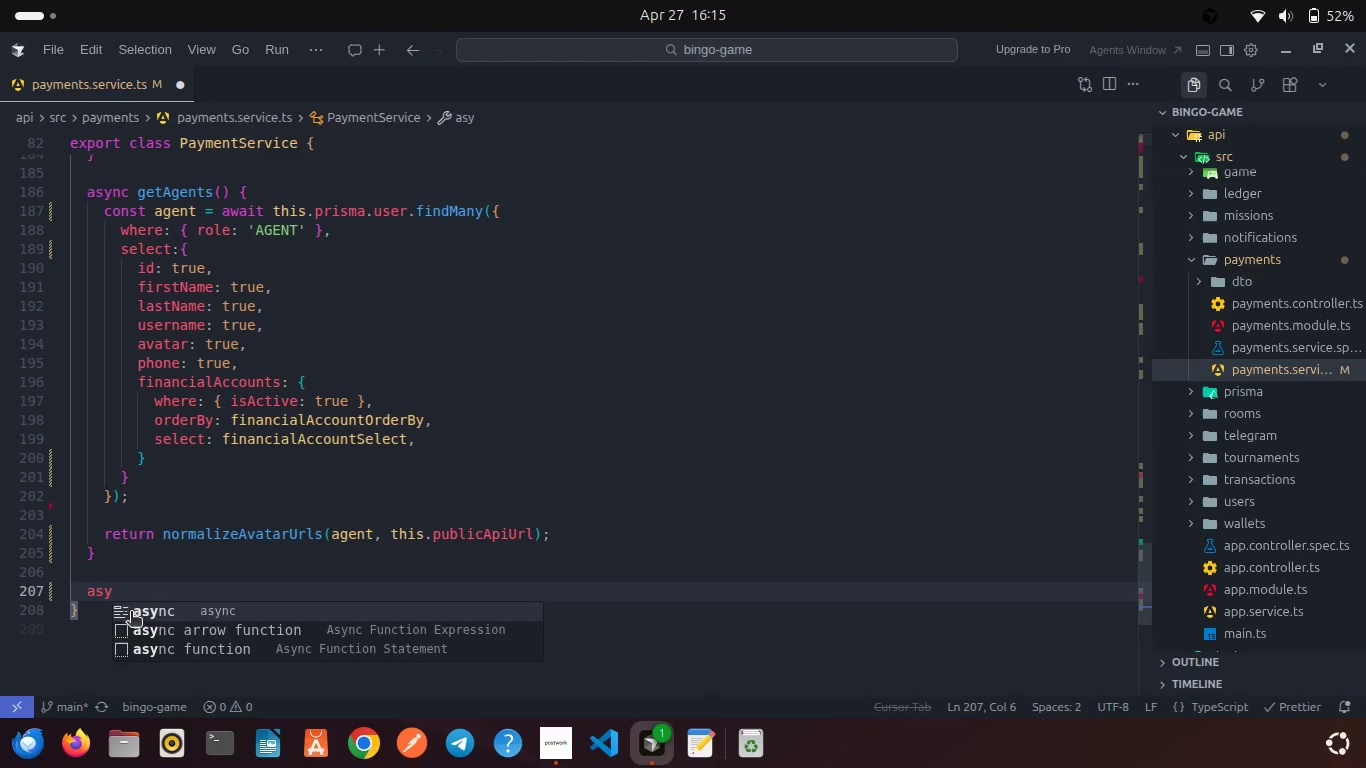 
key(Enter)
 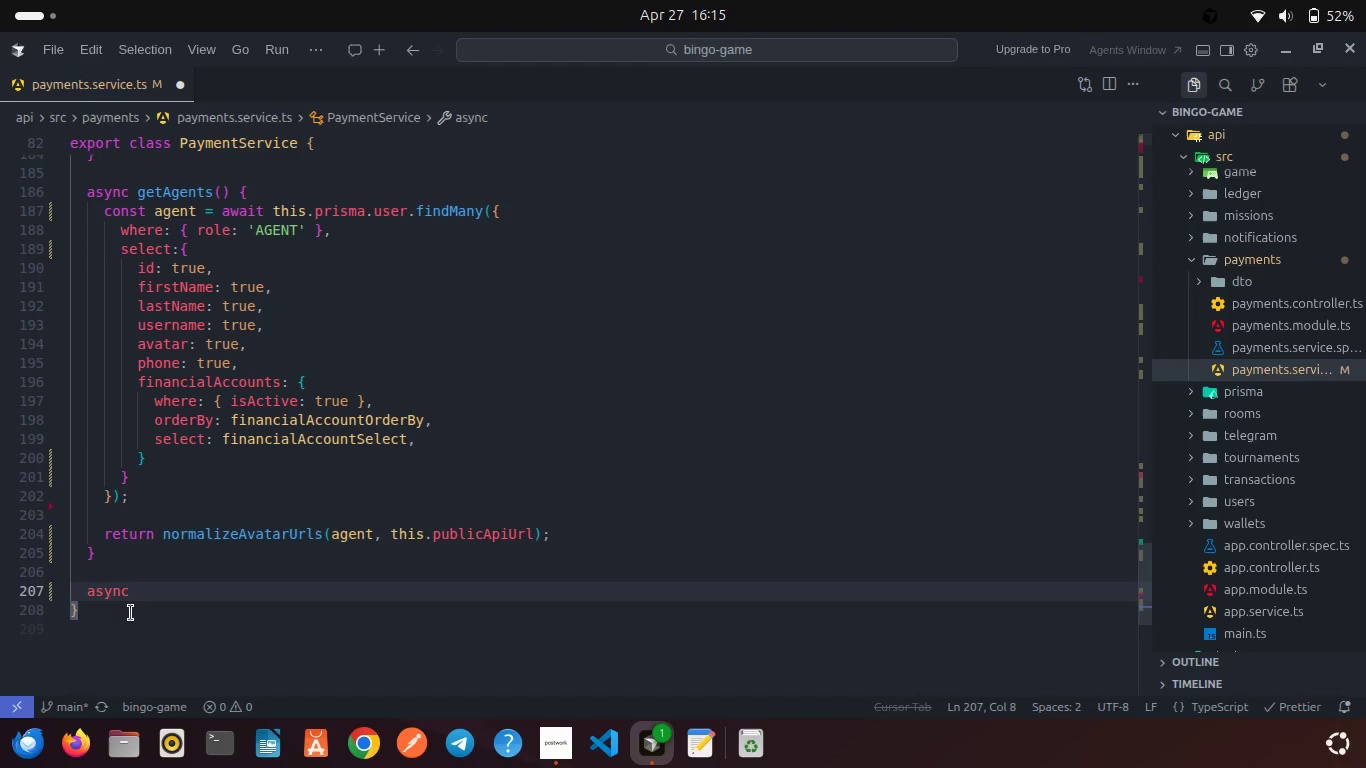 
type( transferCoin(){)
 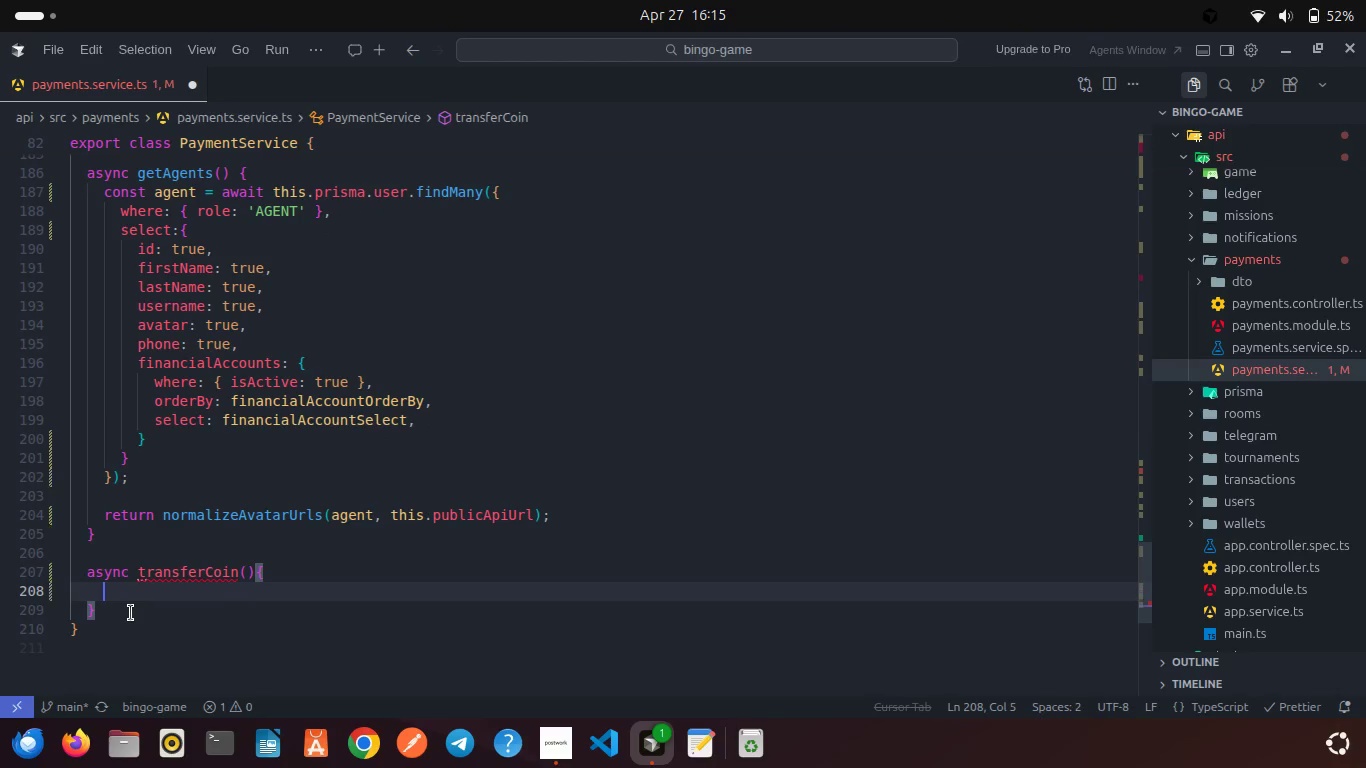 
 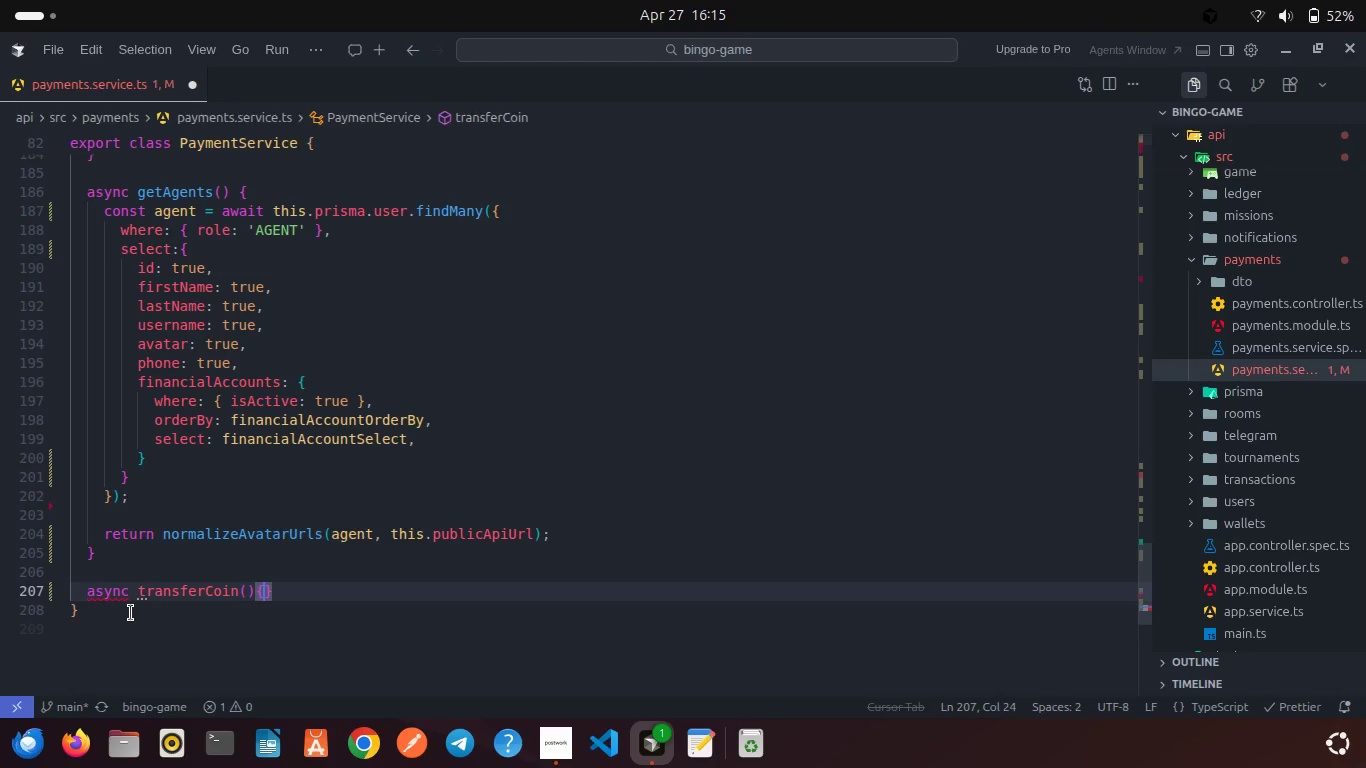 
key(Enter)
 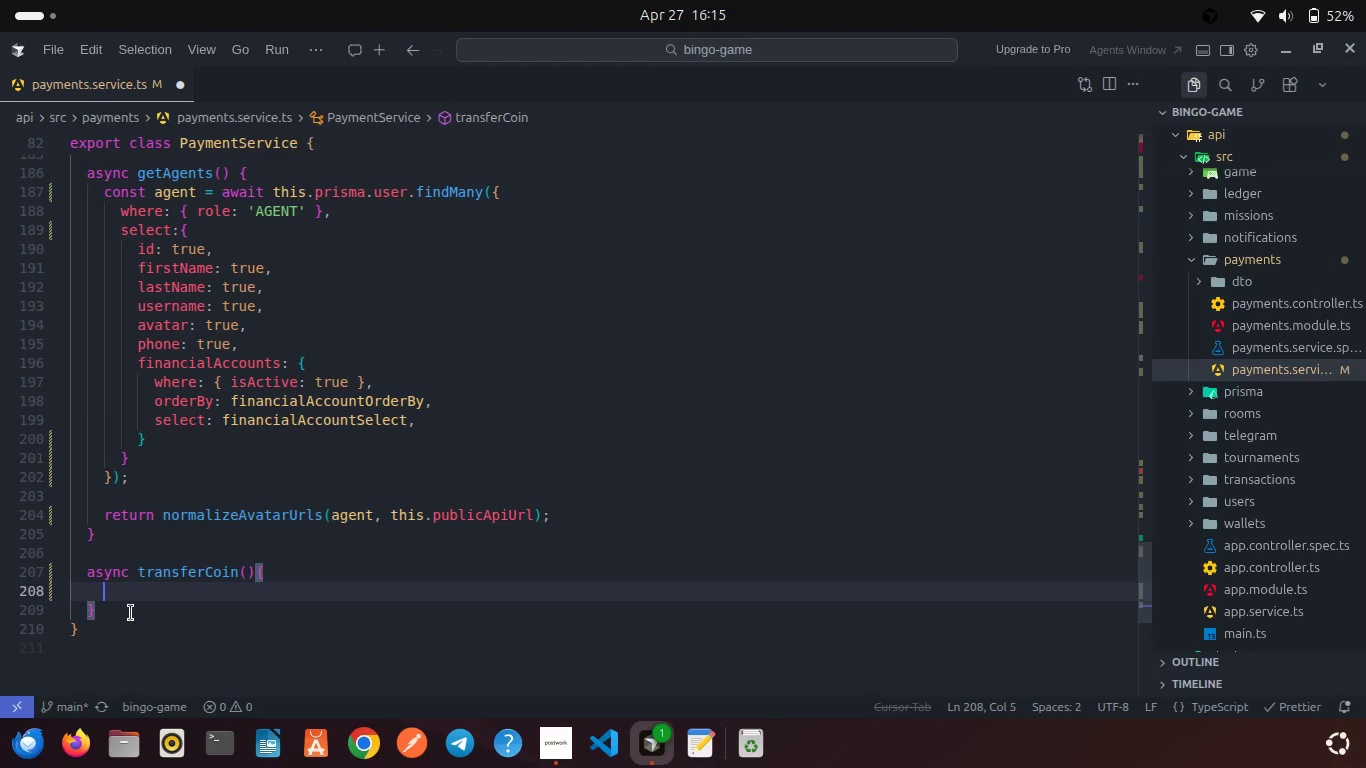 
wait(14.23)
 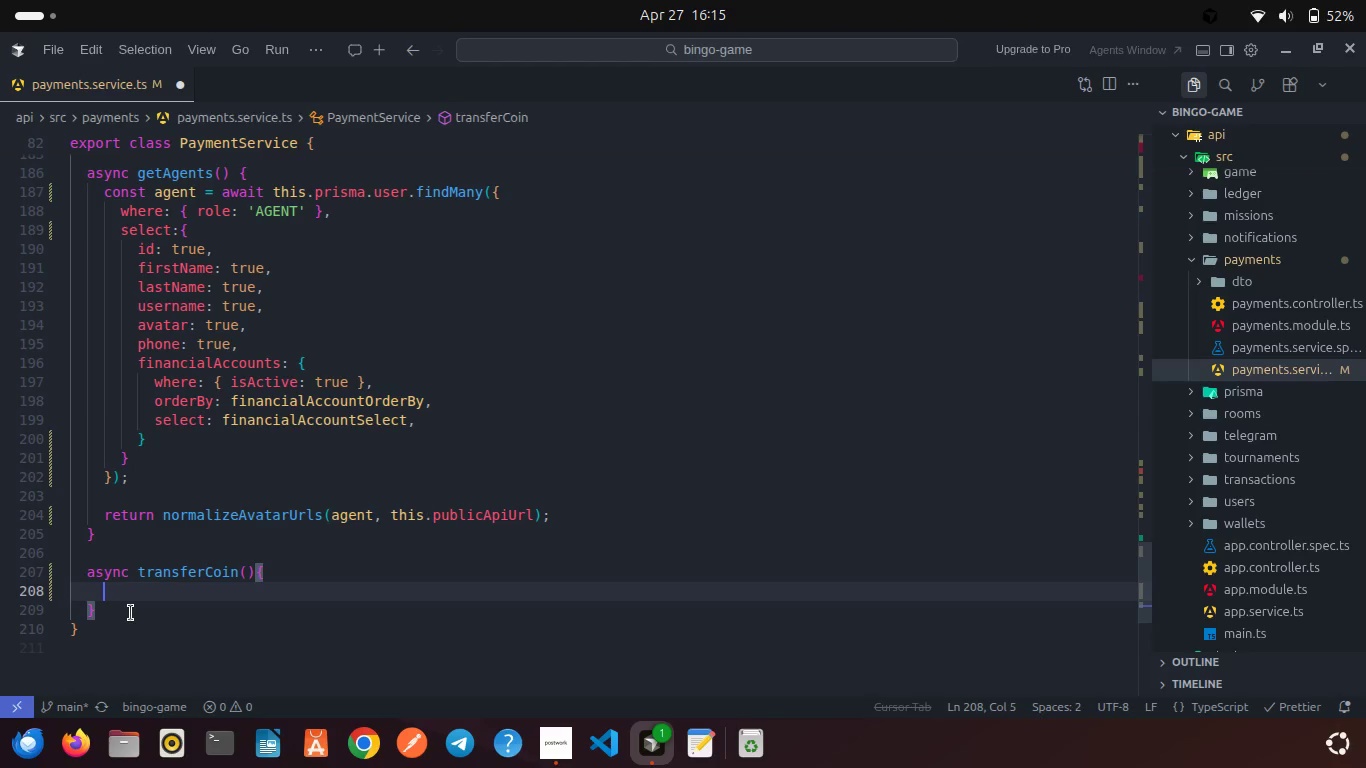 
left_click([249, 573])
 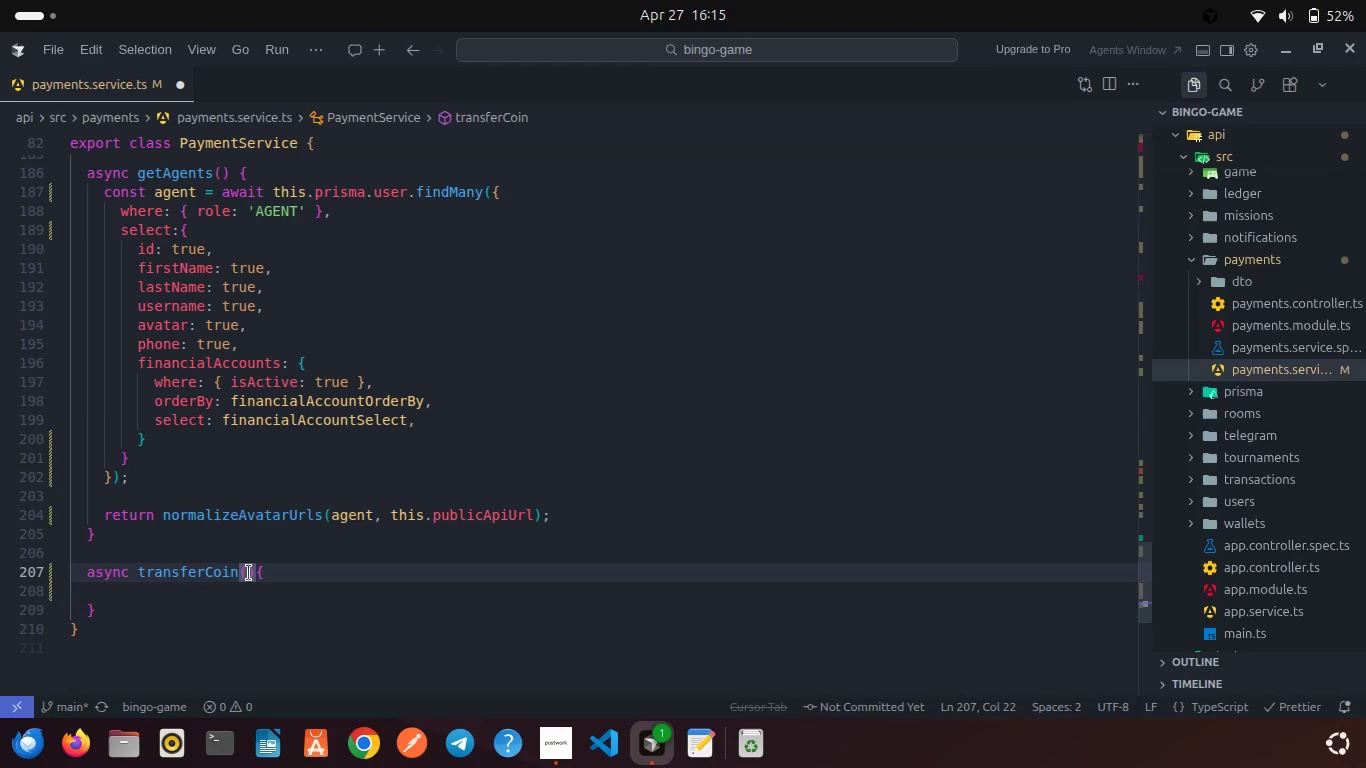 
type(sen)
key(Backspace)
type(nderId: stri)
 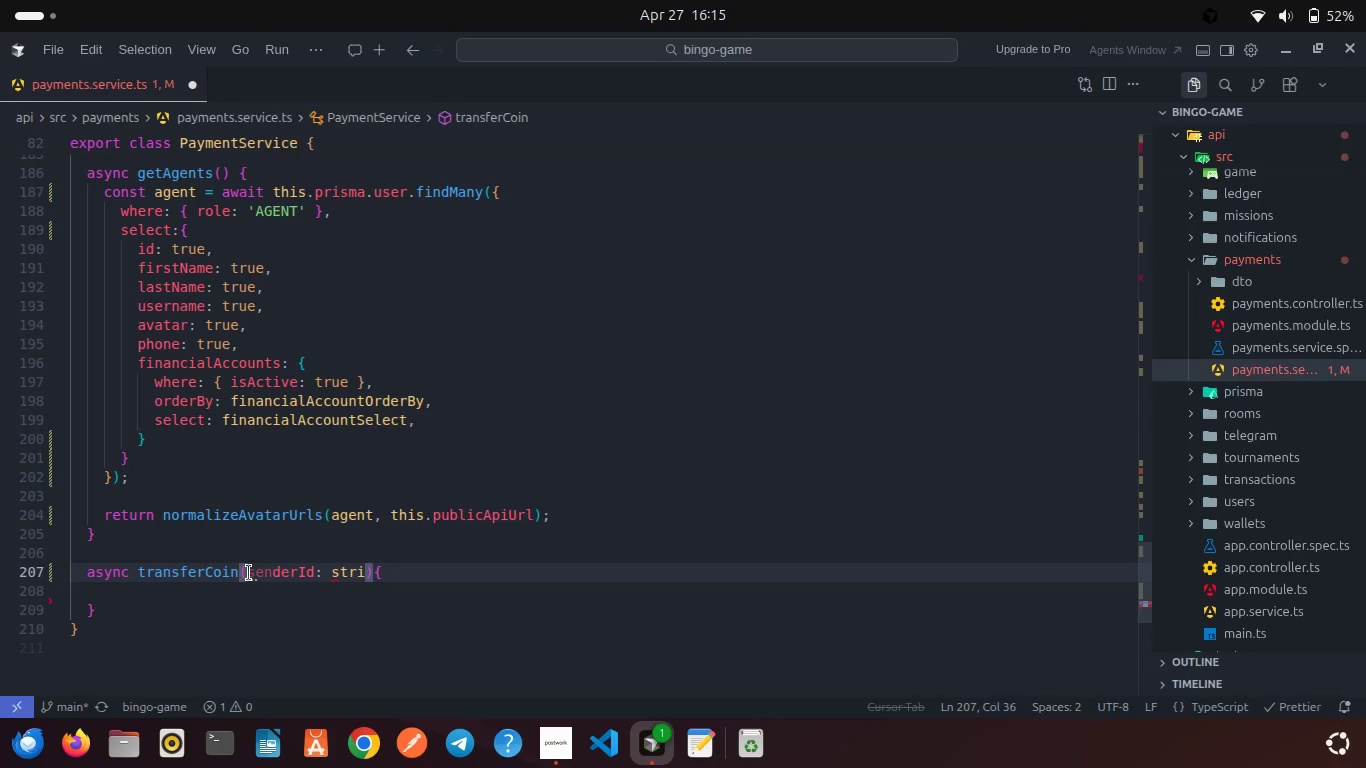 
key(Enter)
 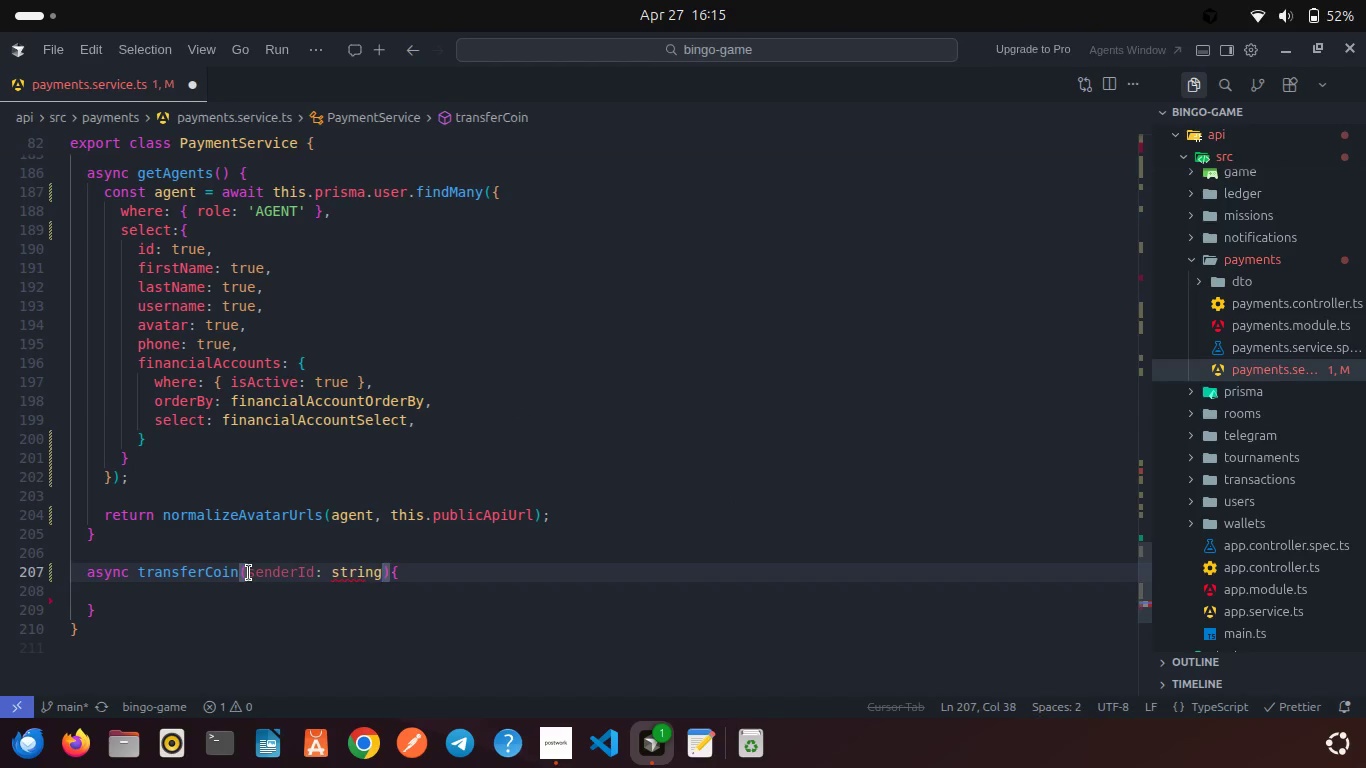 
type(, rece)
key(Backspace)
type(ipie)
 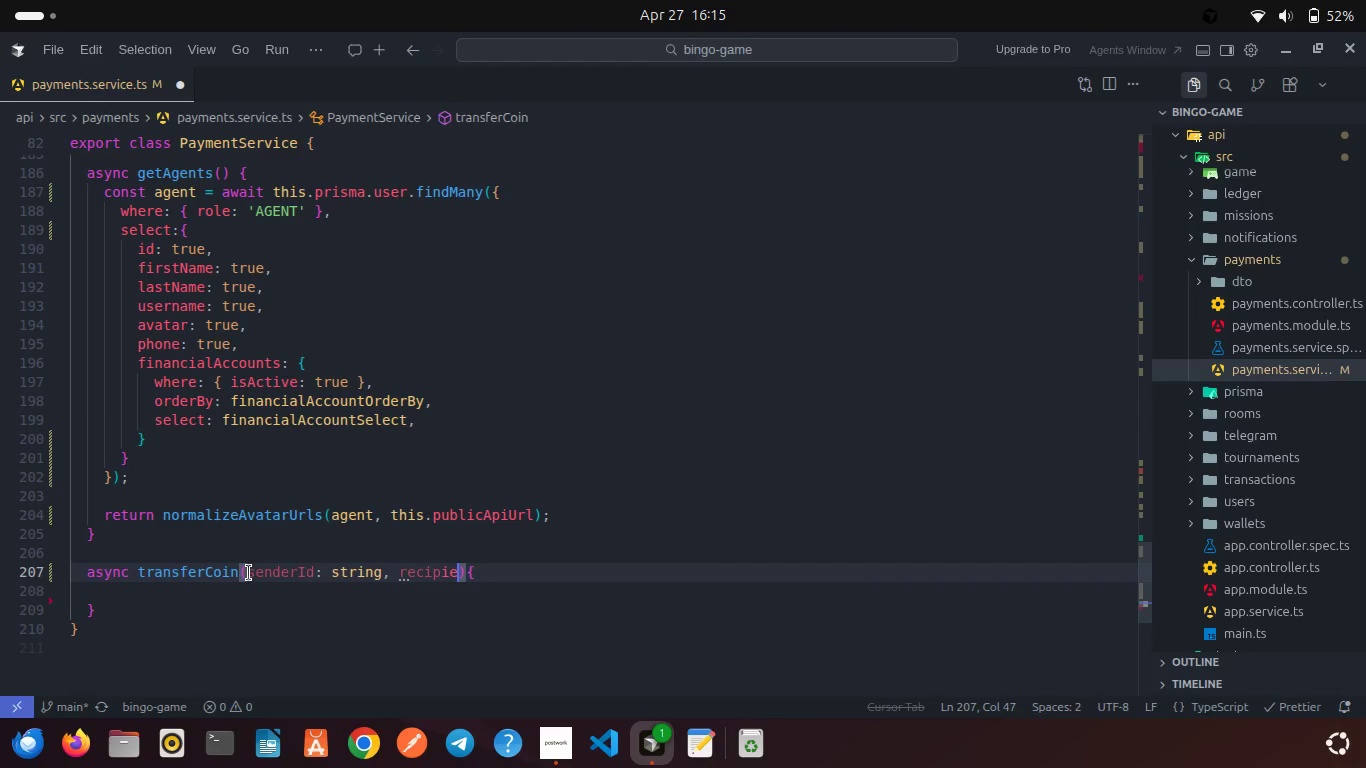 
left_click([249, 573])
 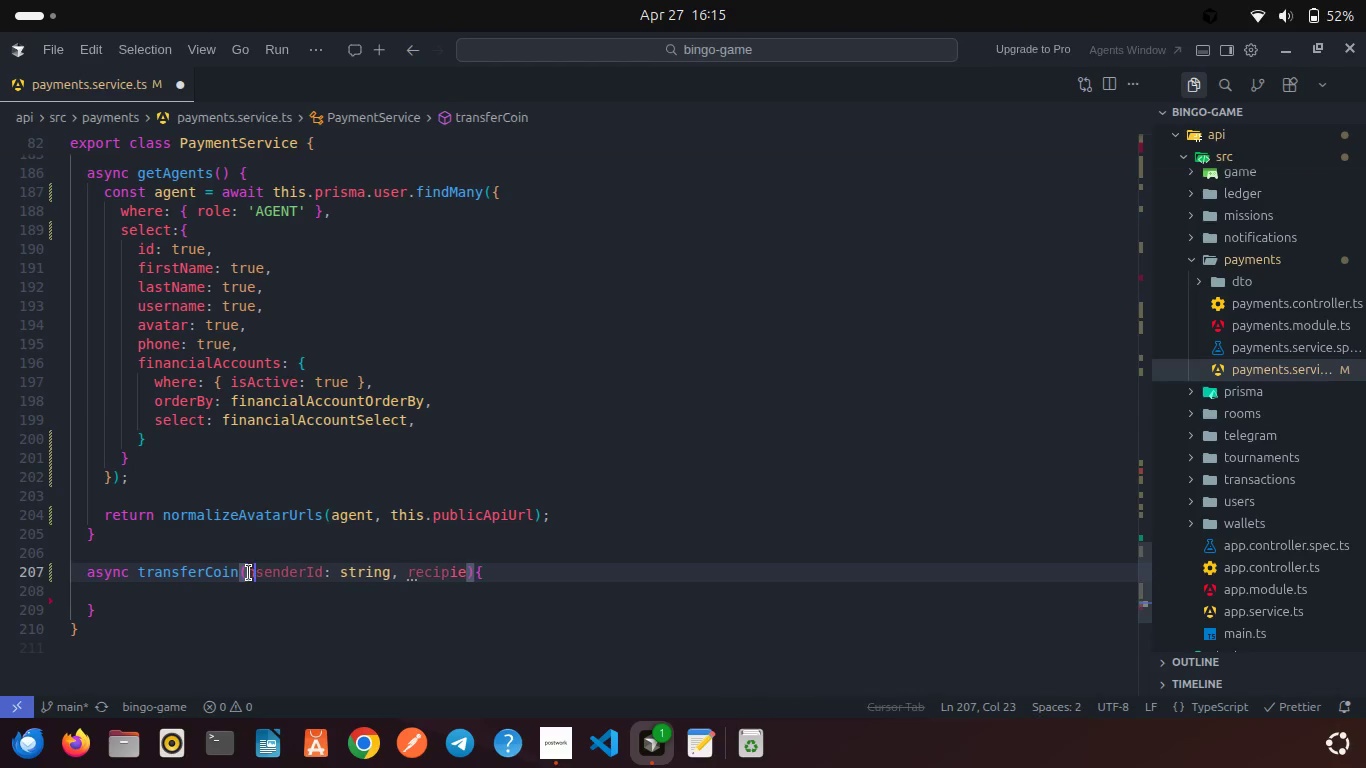 
type(ntu)
 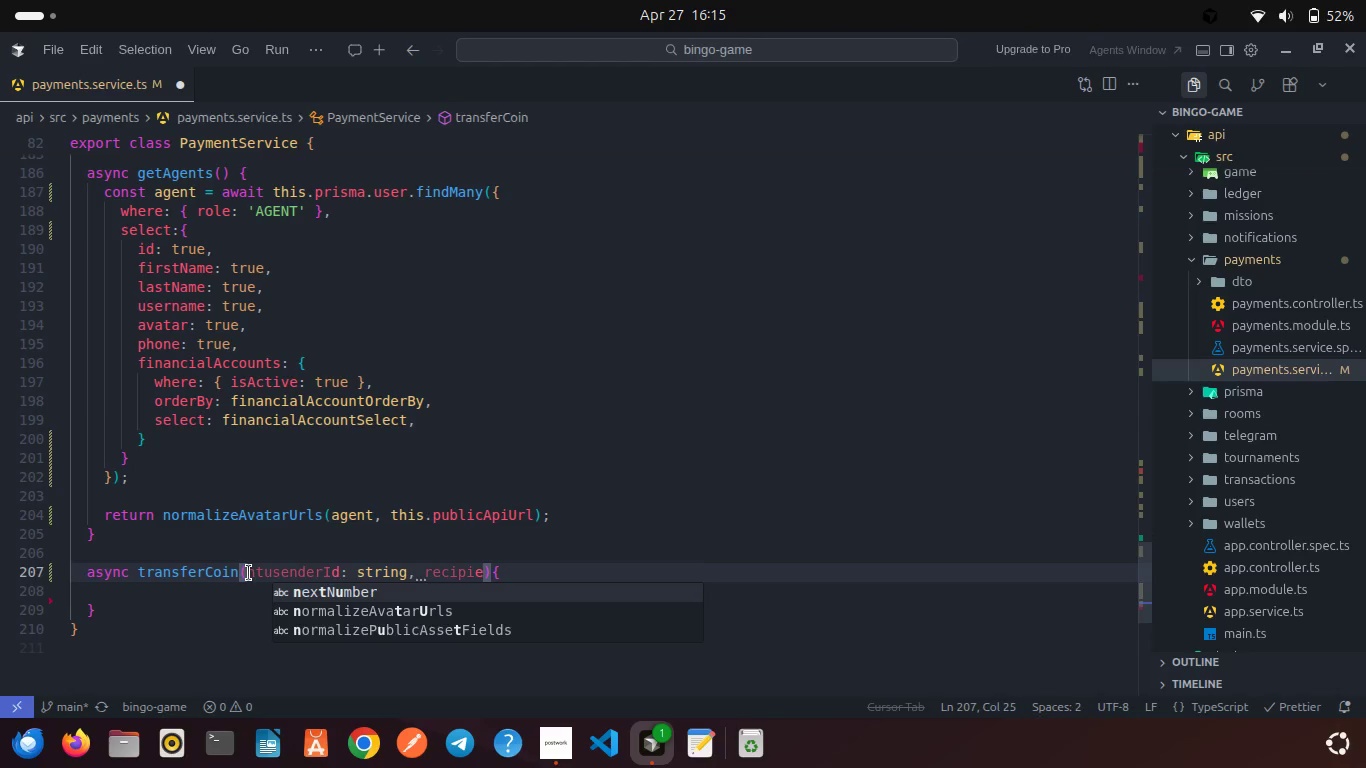 
key(Control+Z)
 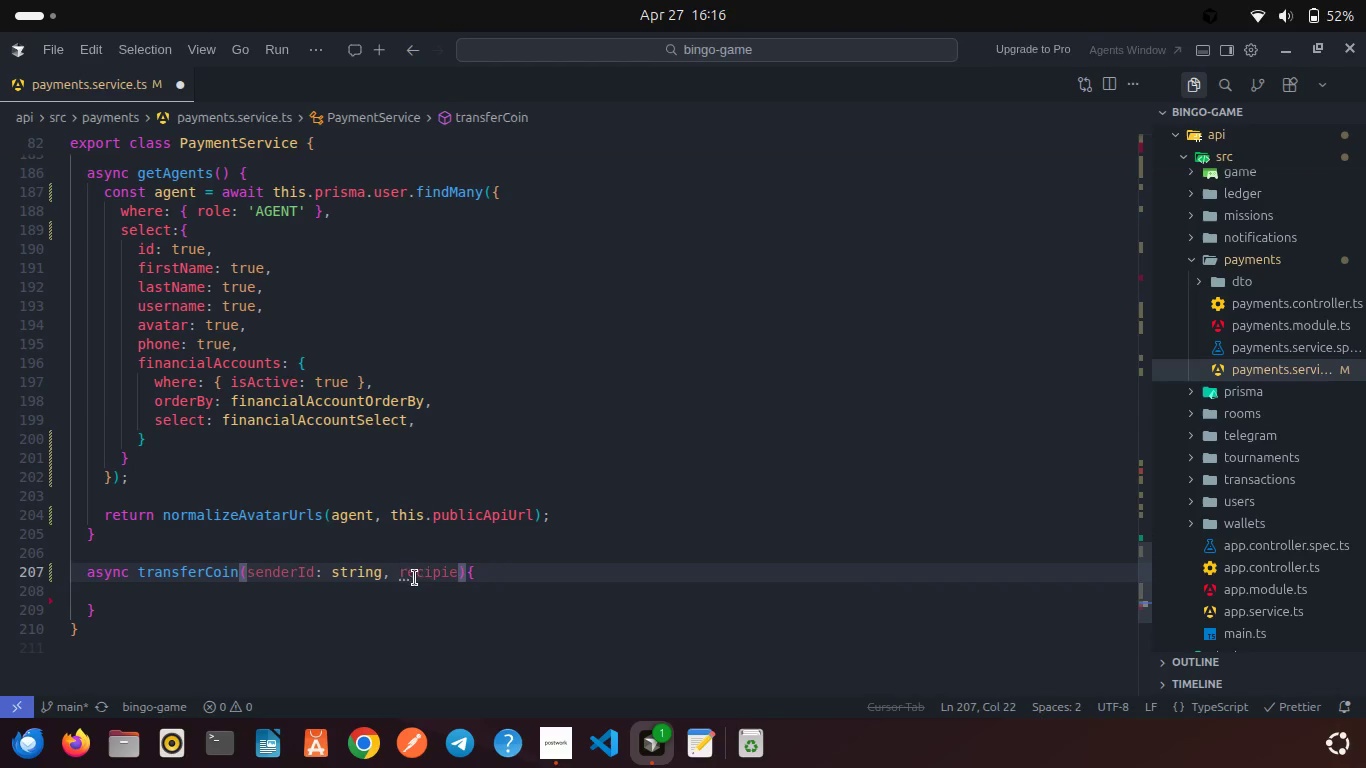 
left_click([431, 568])
 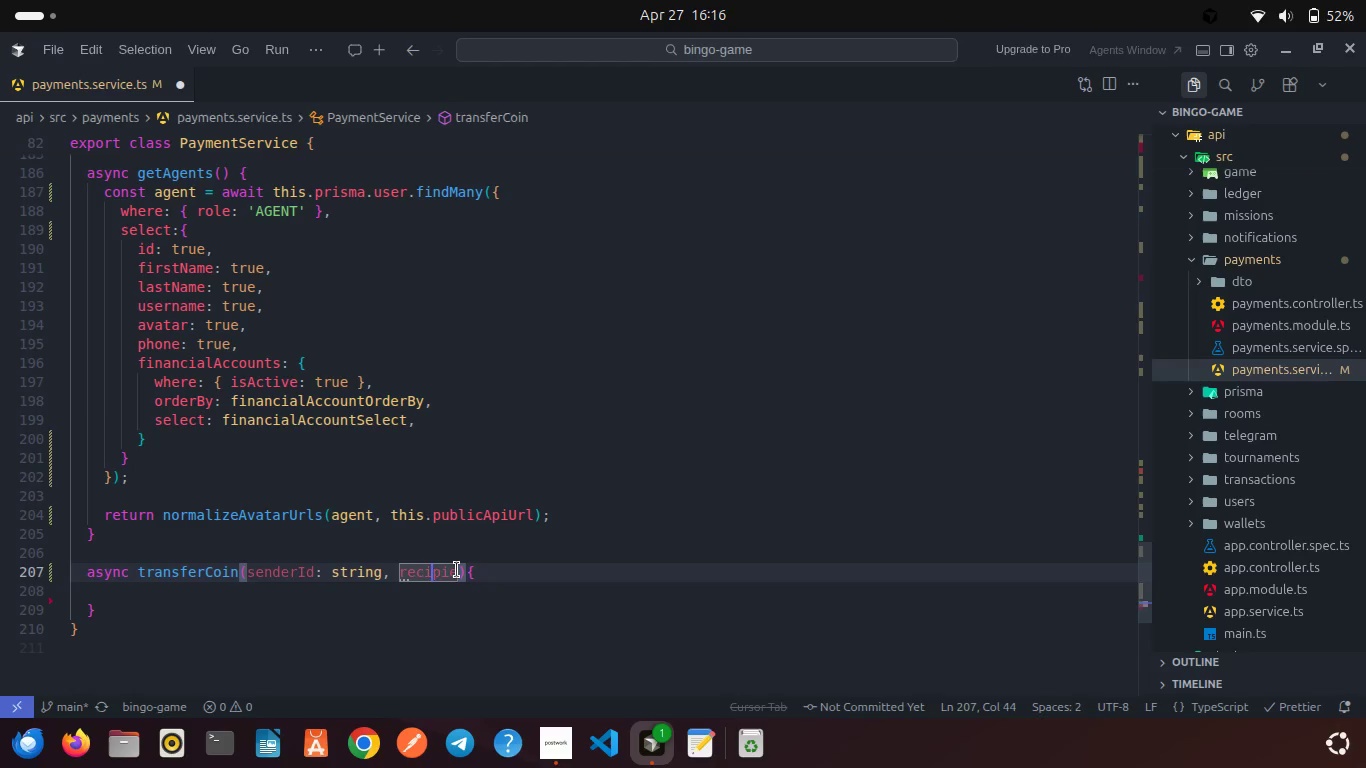 
double_click([457, 570])
 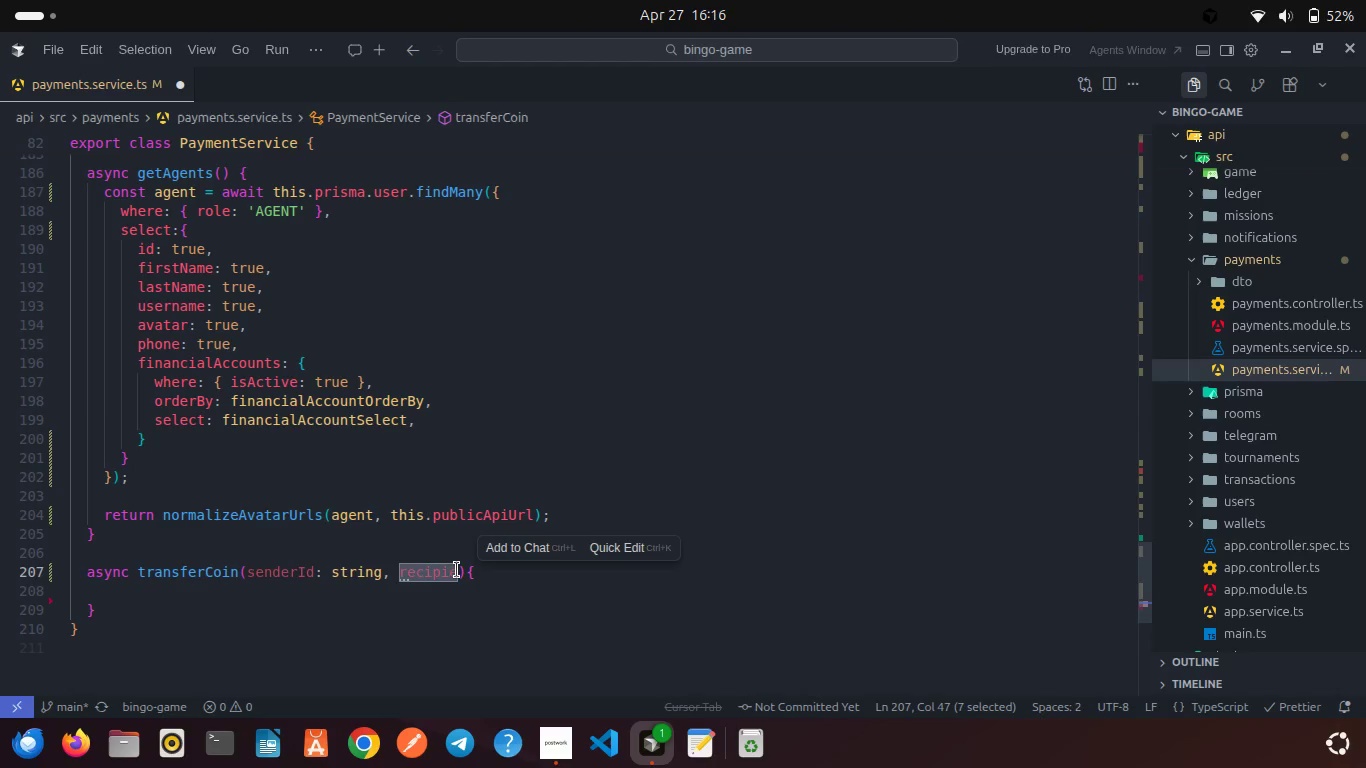 
key(ArrowRight)
 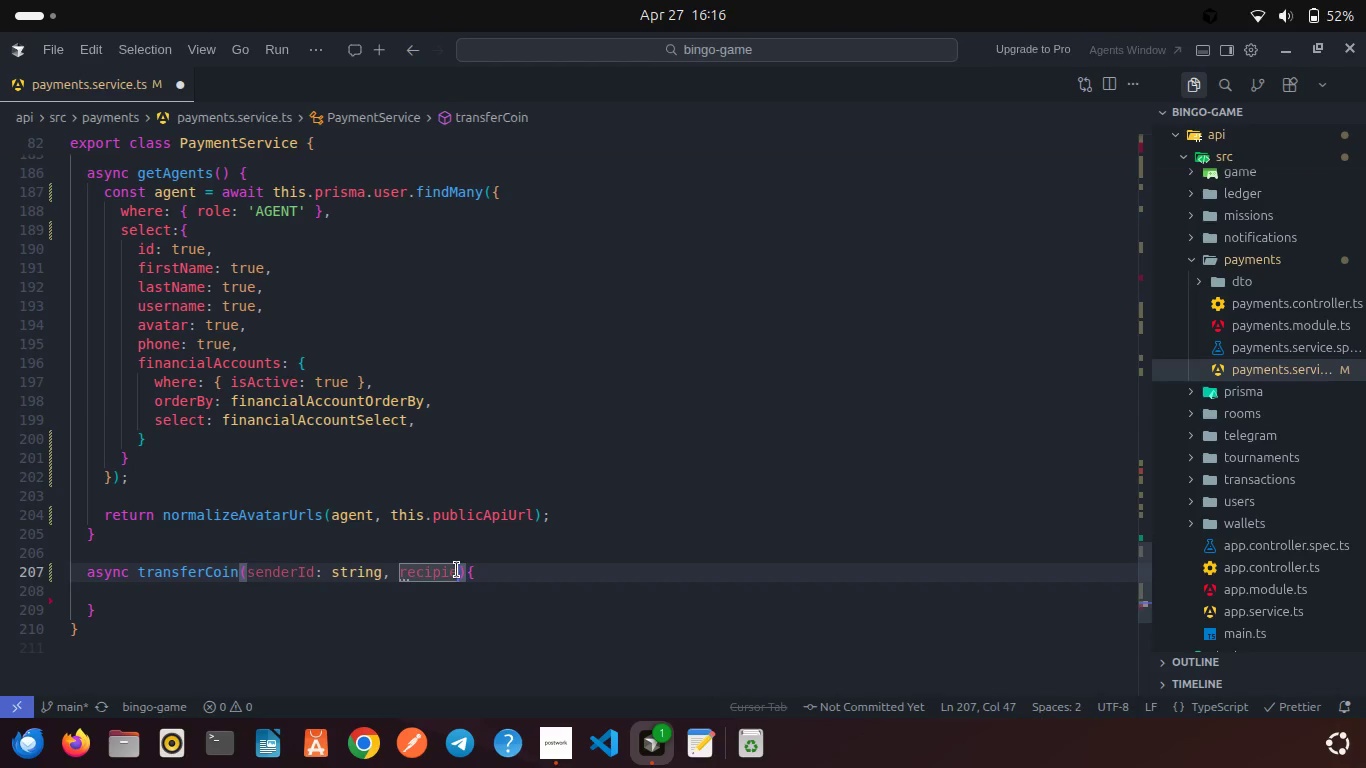 
type(Username: strin, amount)
 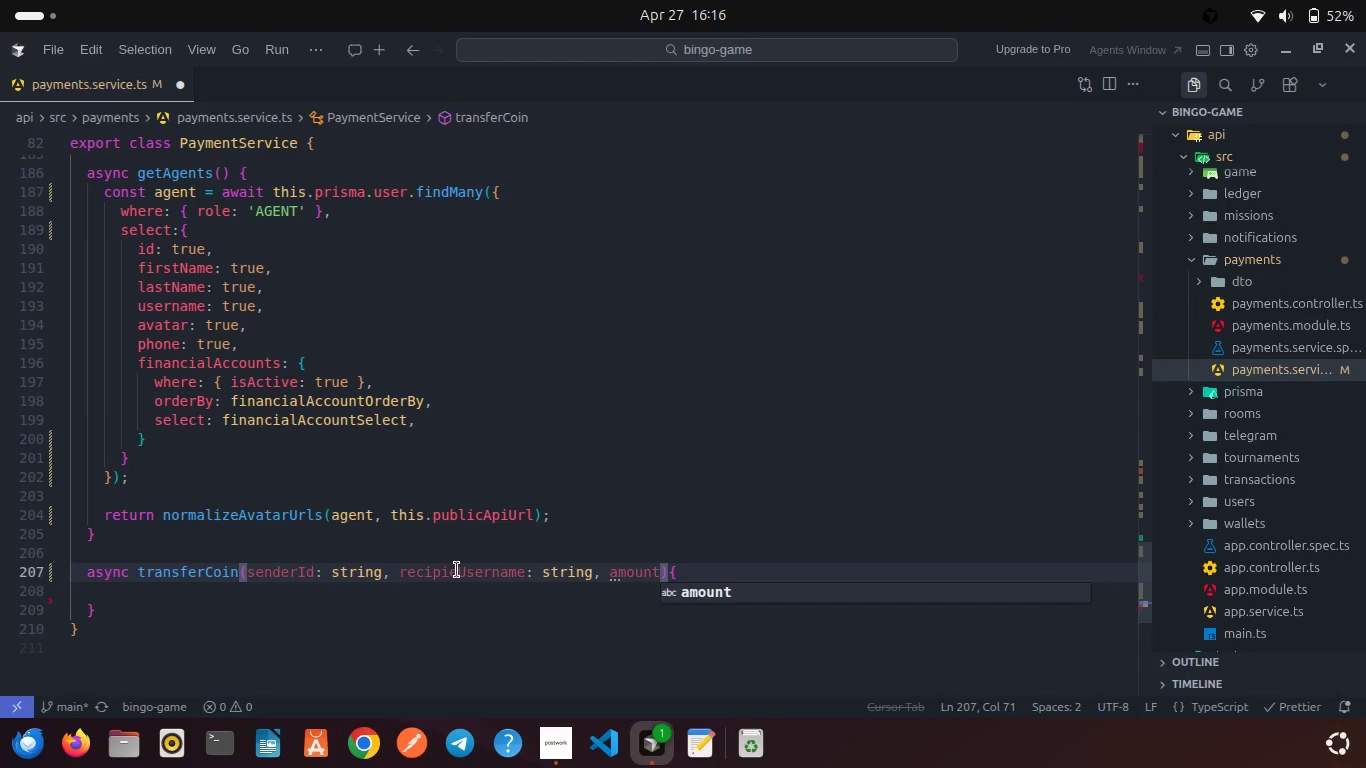 
type(: number)
 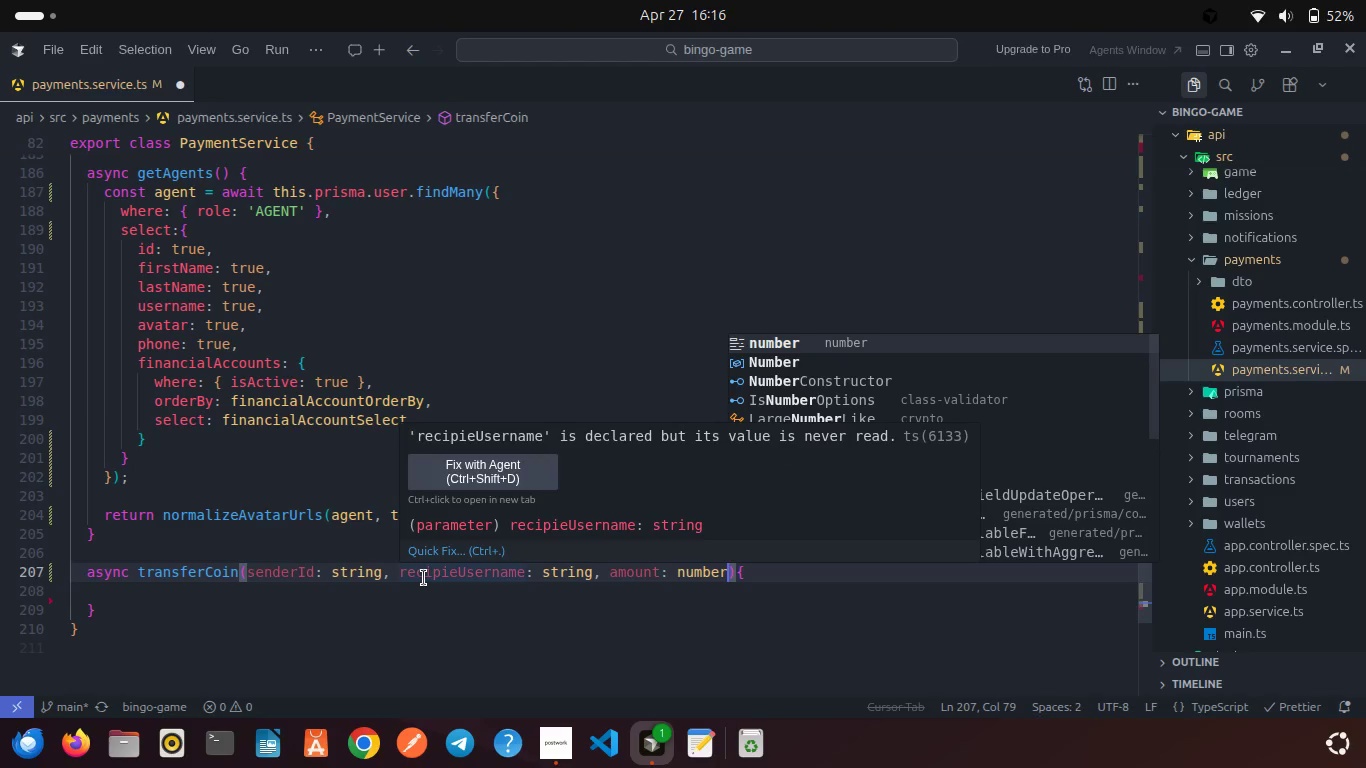 
wait(8.19)
 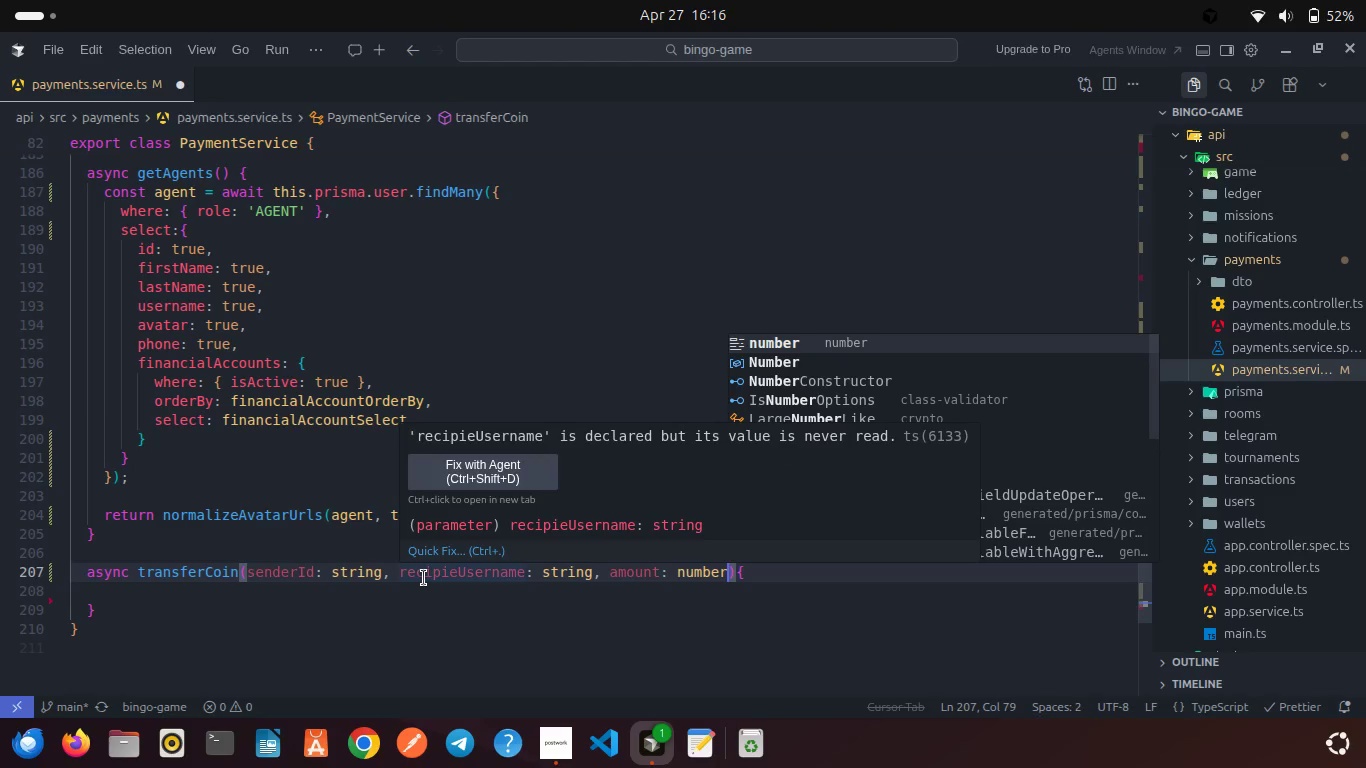 
left_click([374, 584])
 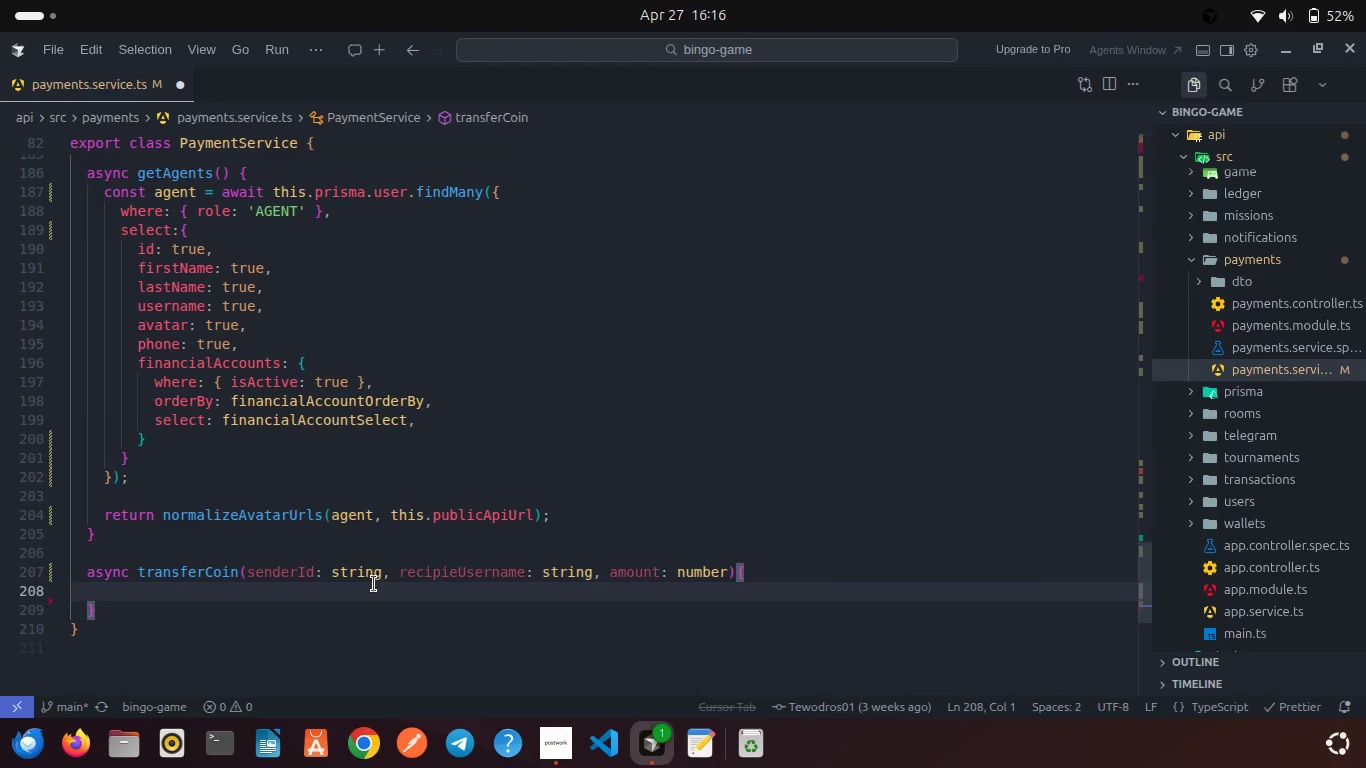 
scroll: coordinate [374, 584], scroll_direction: up, amount: 6.0
 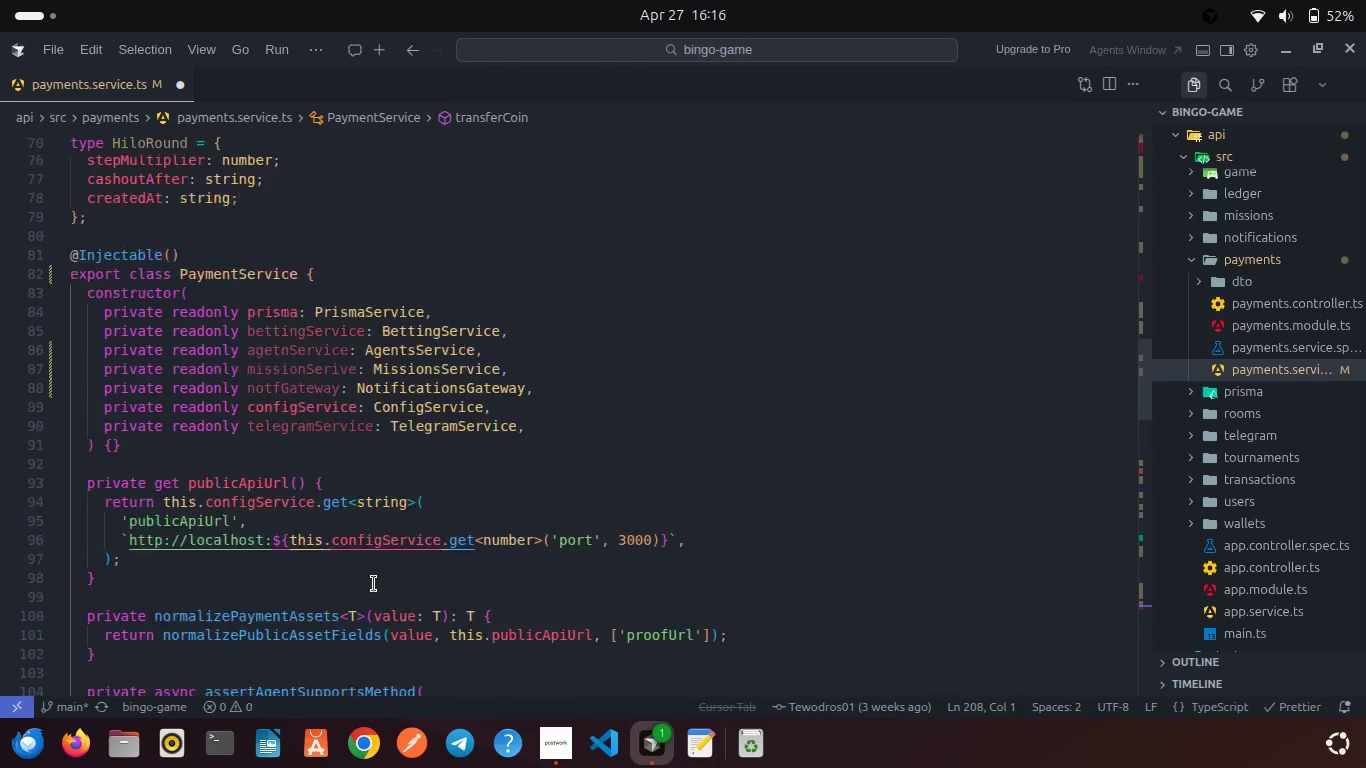 
scroll: coordinate [374, 584], scroll_direction: down, amount: 21.0
 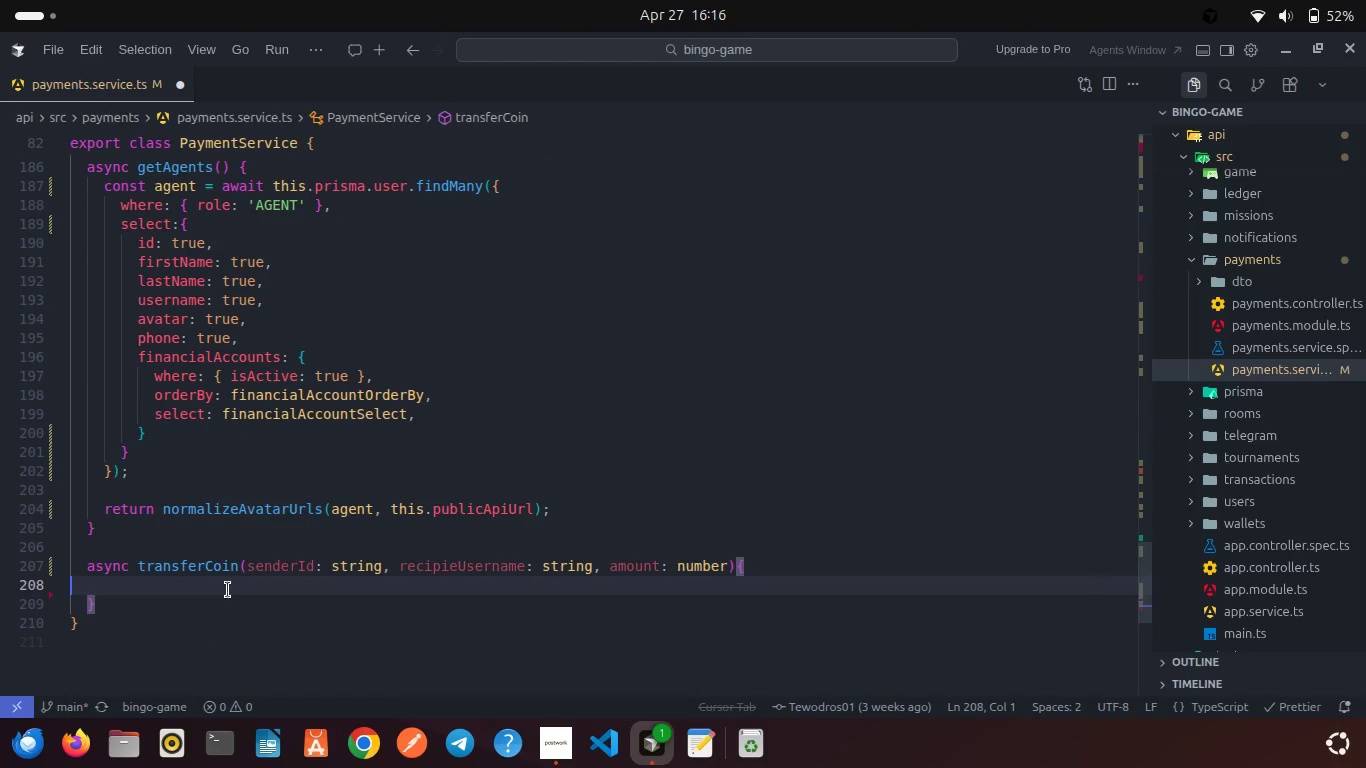 
key(Backspace)
 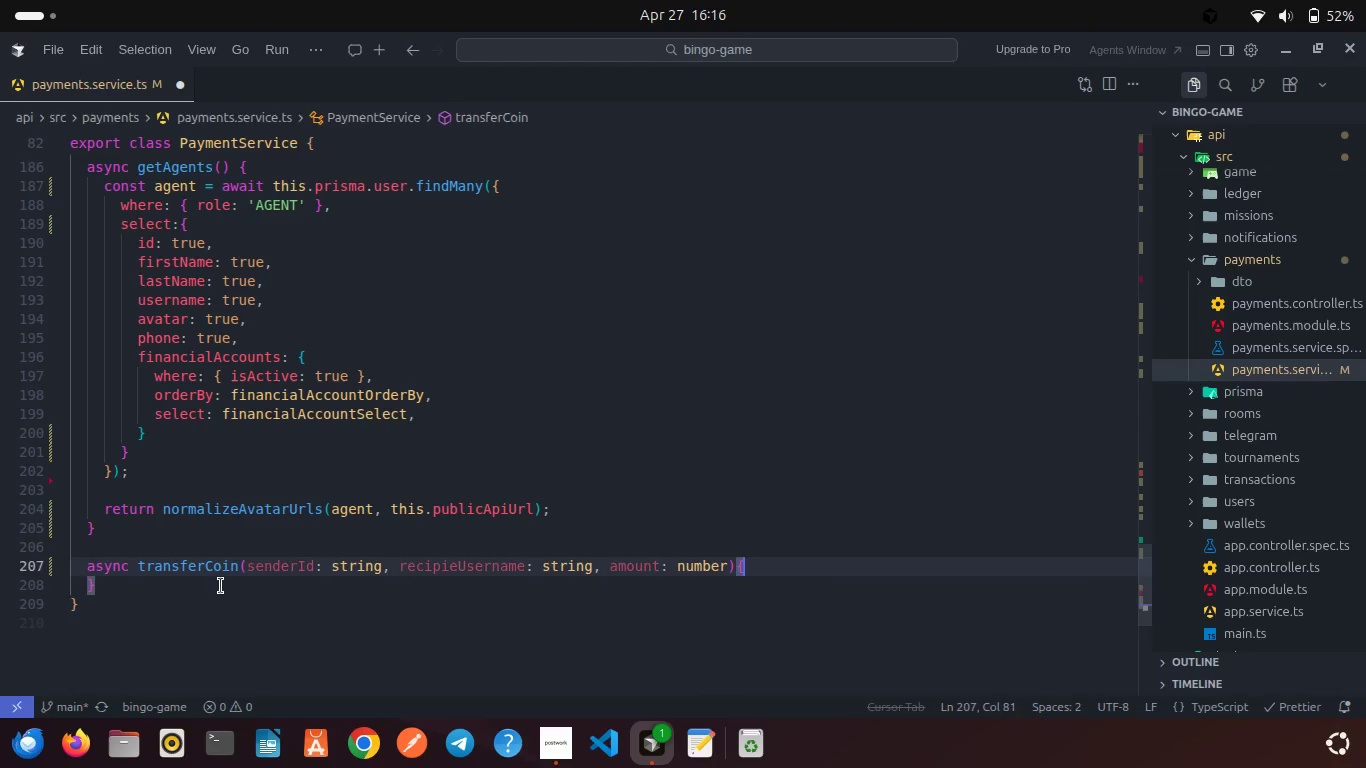 
key(Enter)
 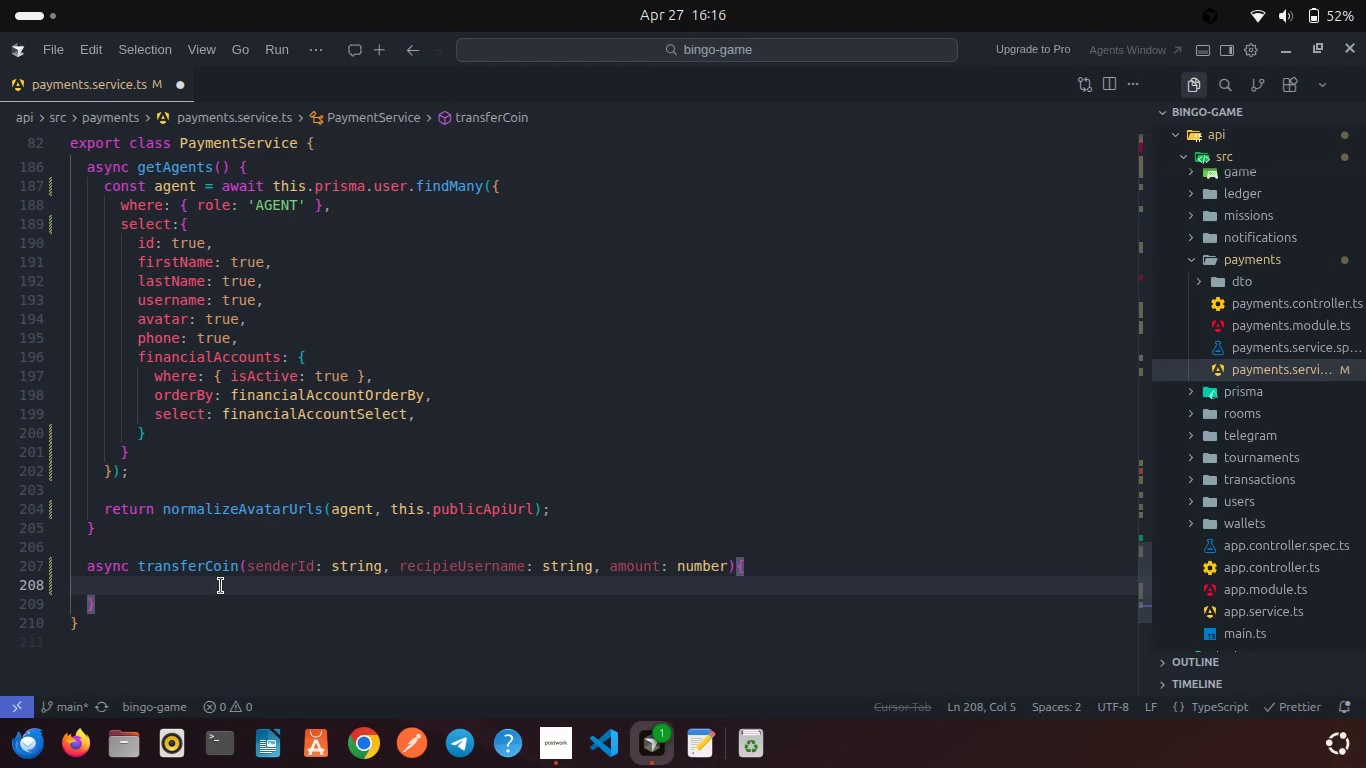 
type(if(amount <= 0)
 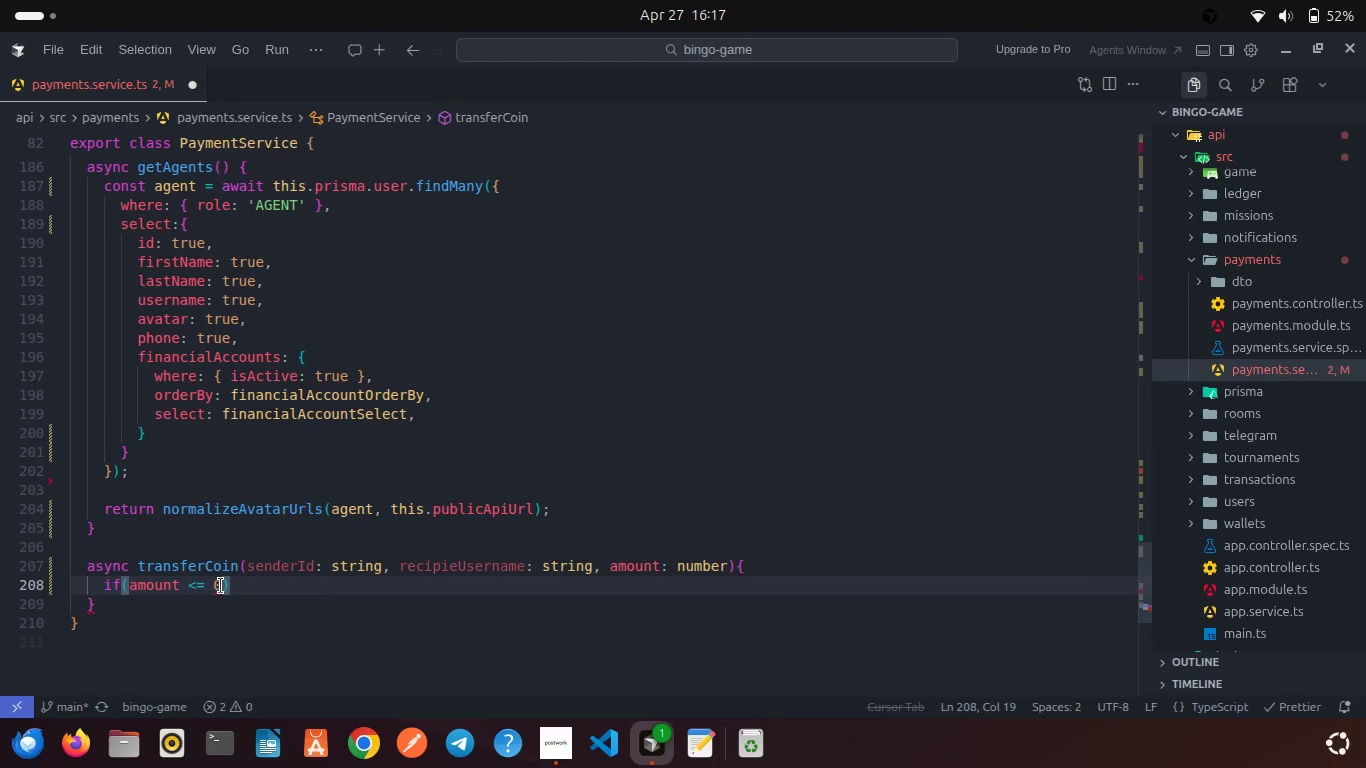 
key(ArrowRight)
 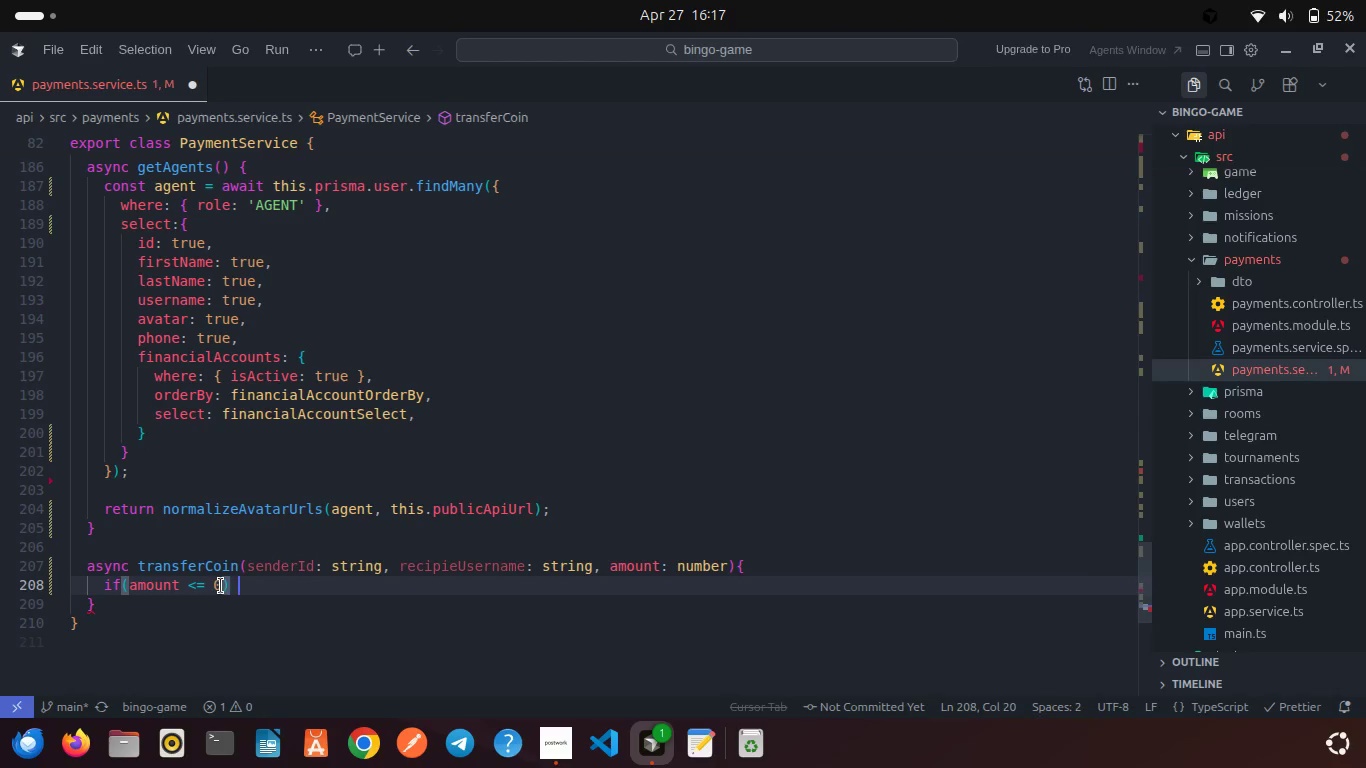 
type( thr)
 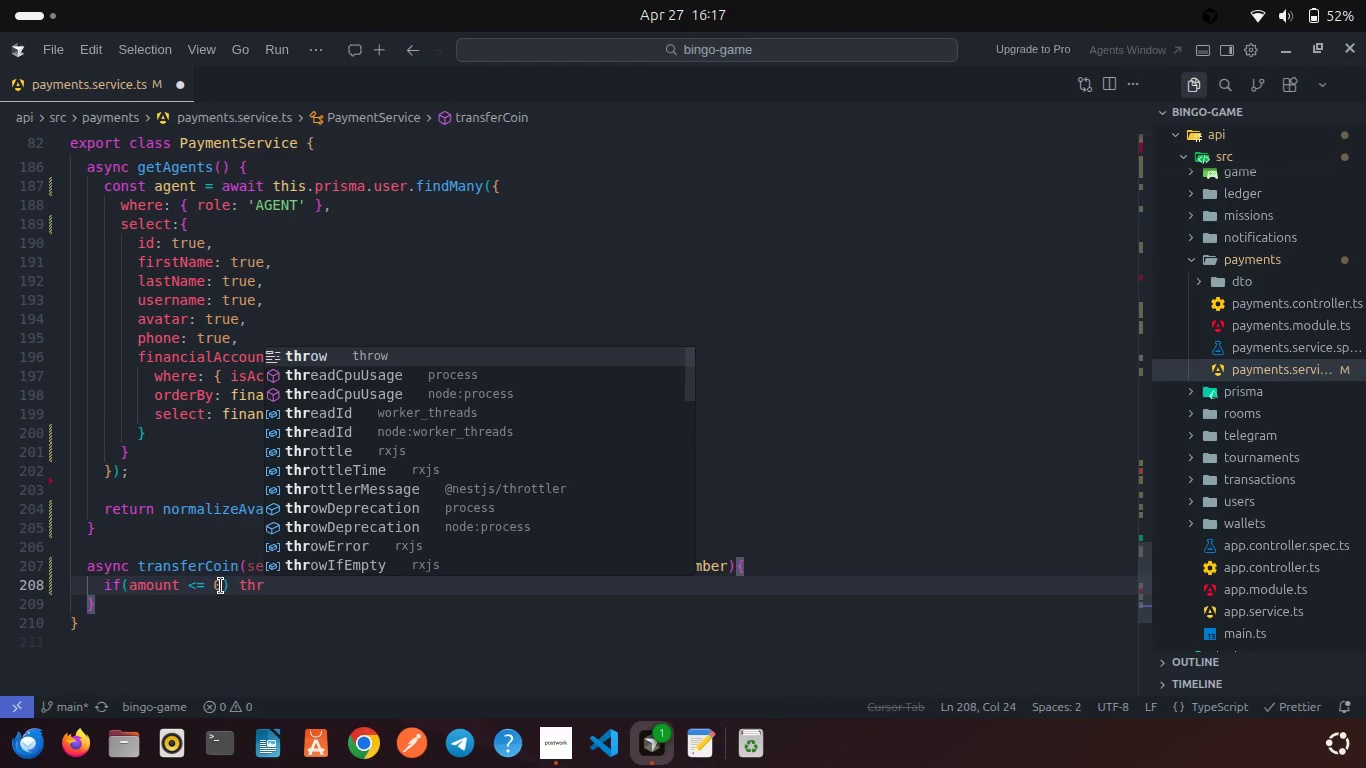 
key(Enter)
 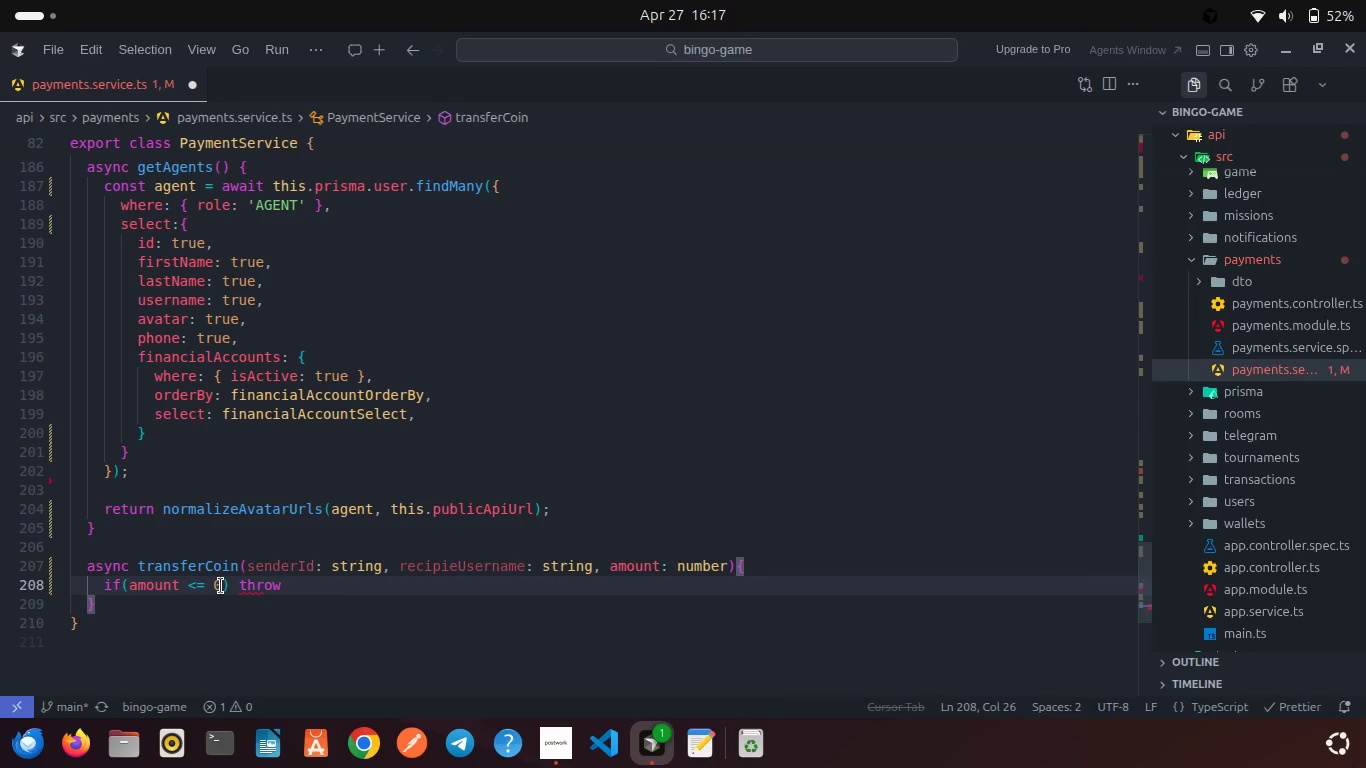 
type( new Bad)
 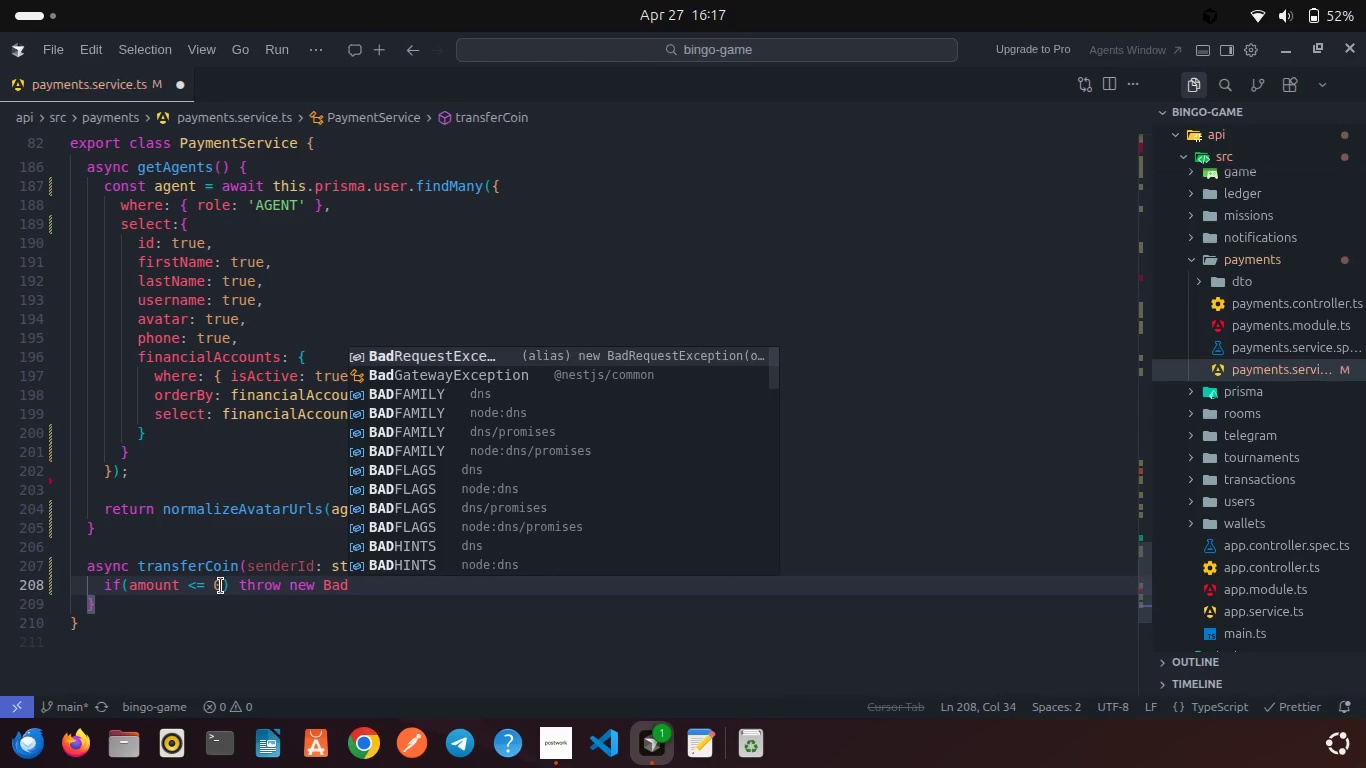 
key(Enter)
 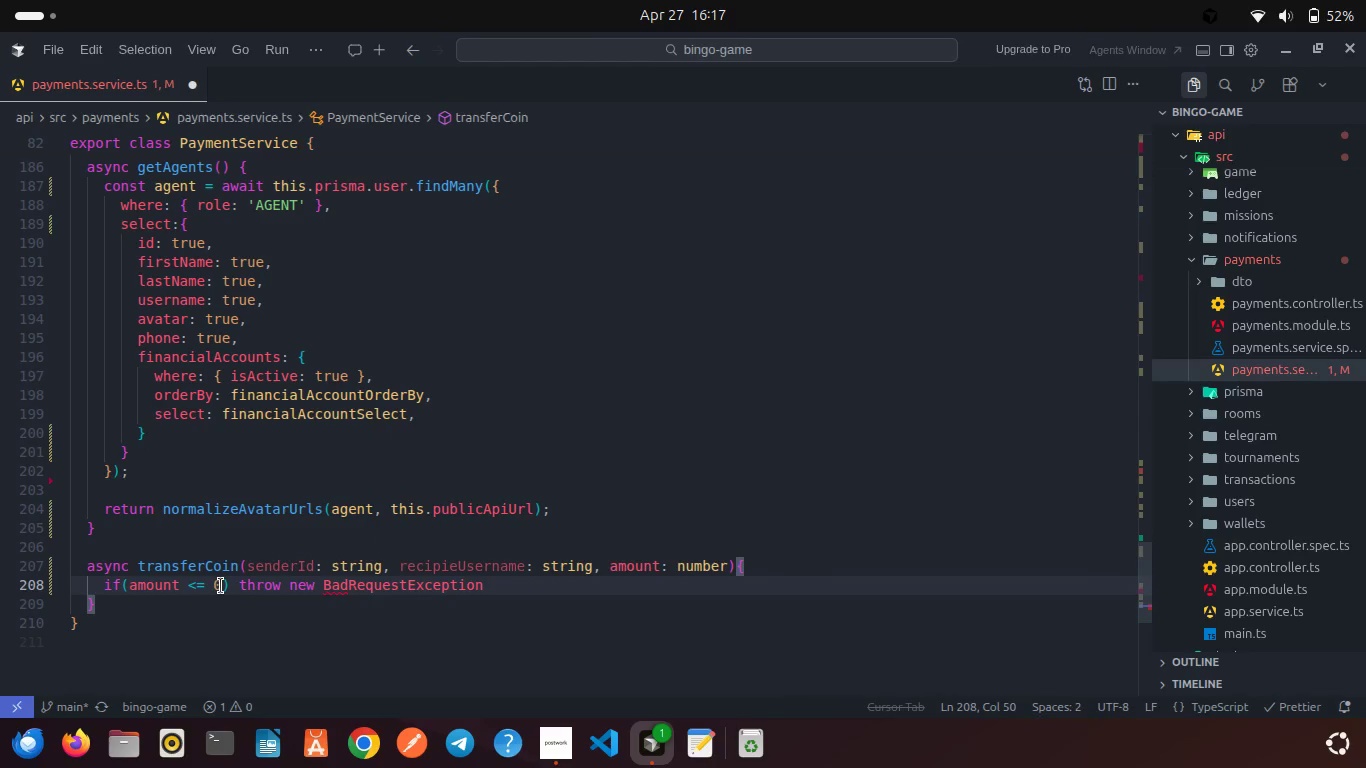 
key(Shift+9)
 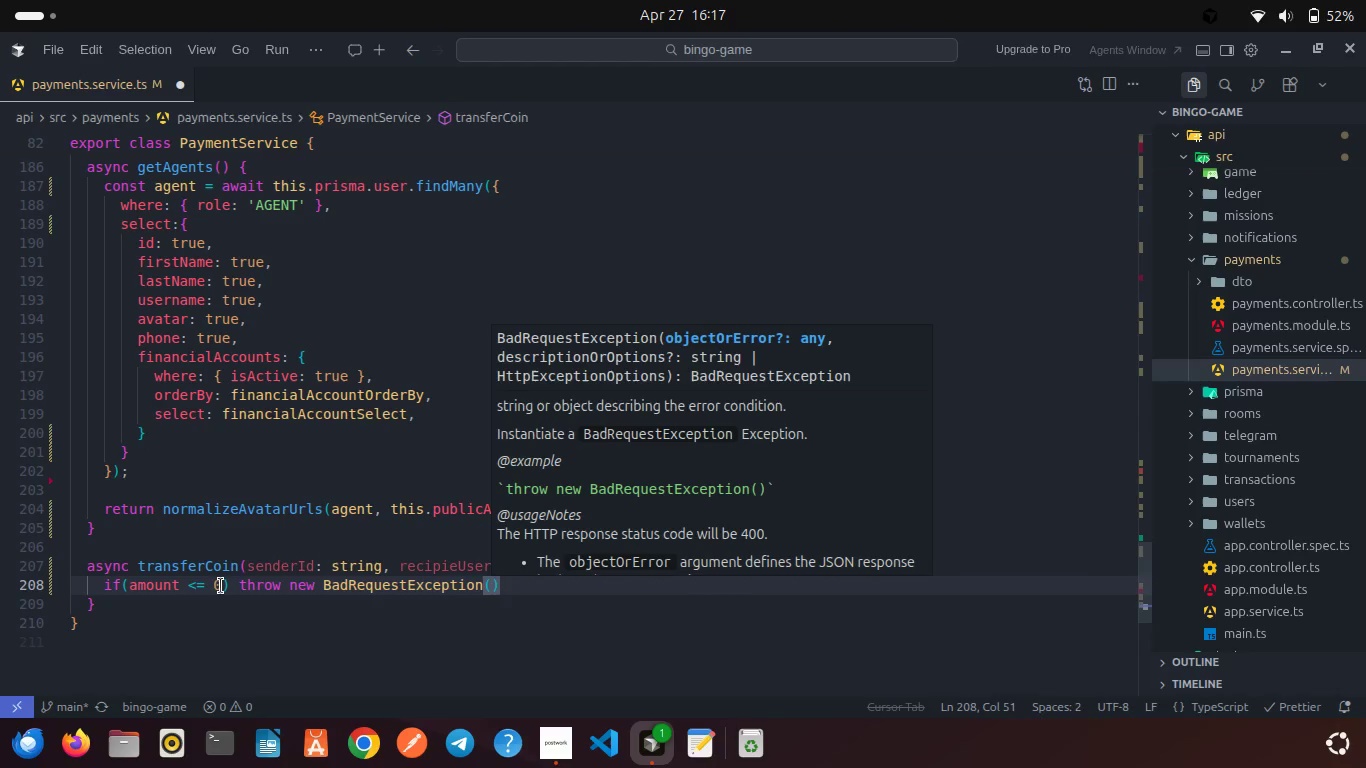 
wait(6.31)
 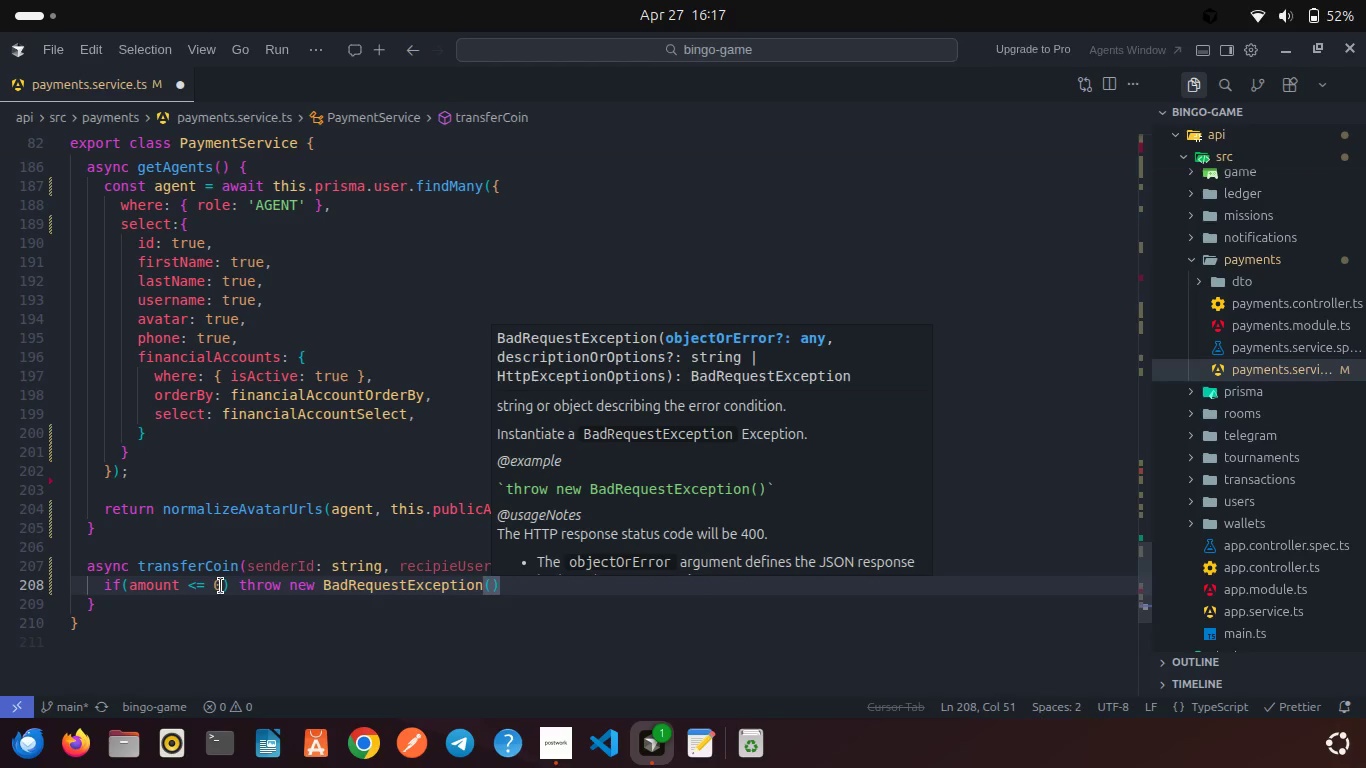 
type('Amount must be positive)
 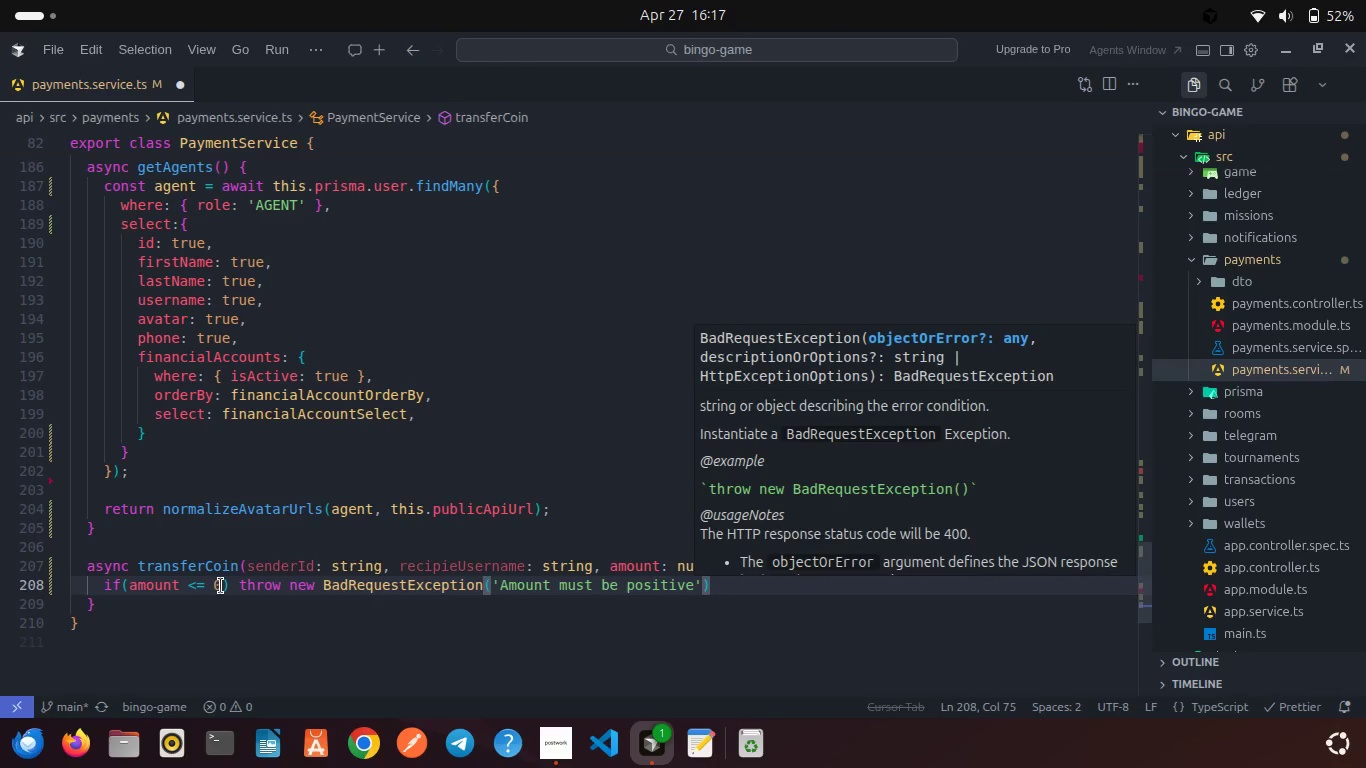 
key(ArrowRight)
 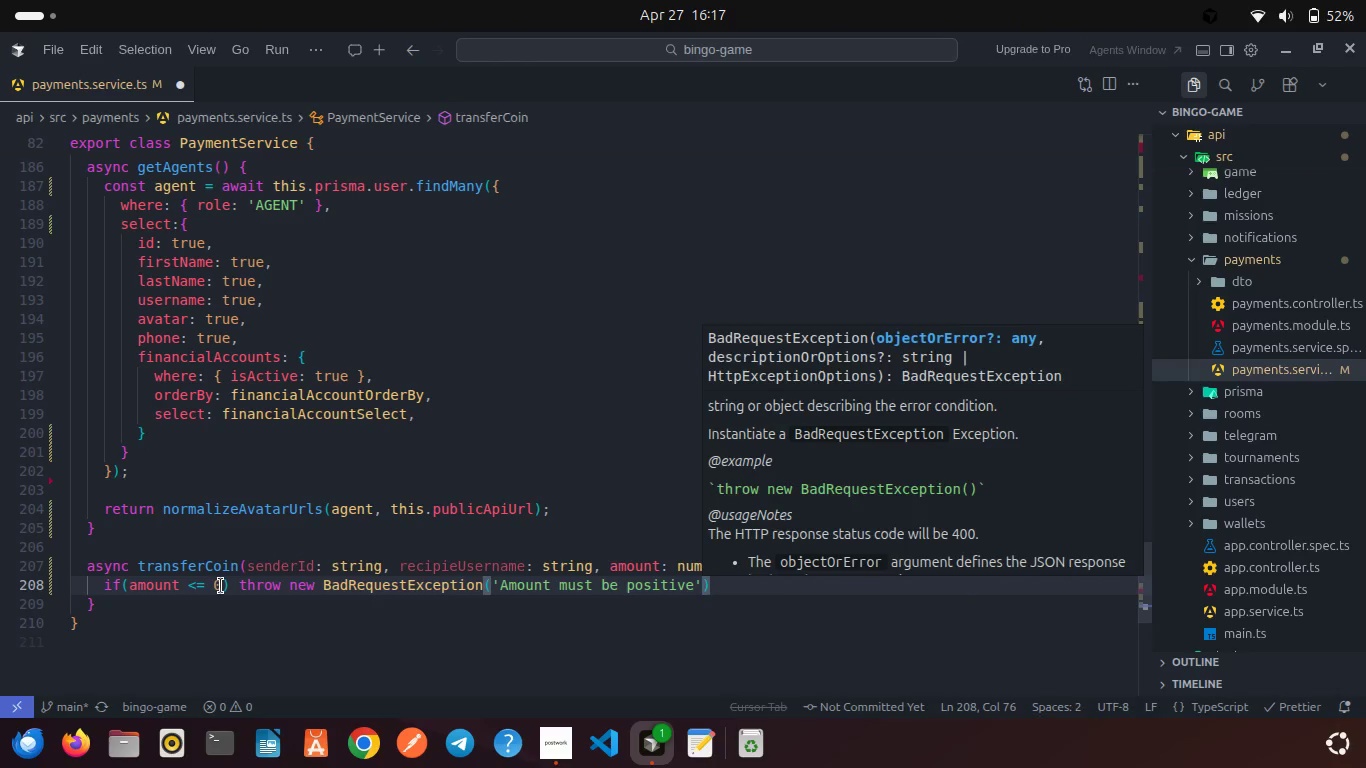 
key(ArrowRight)
 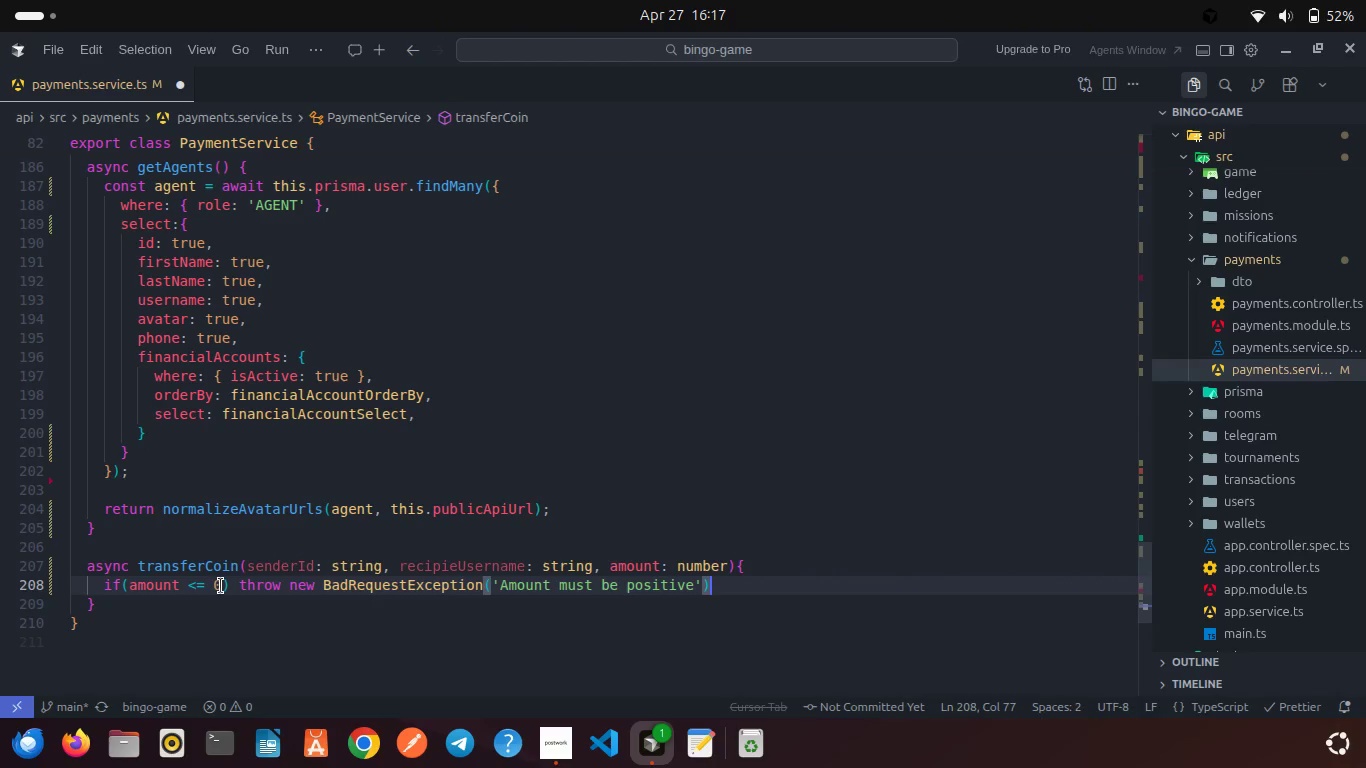 
key(Semicolon)
 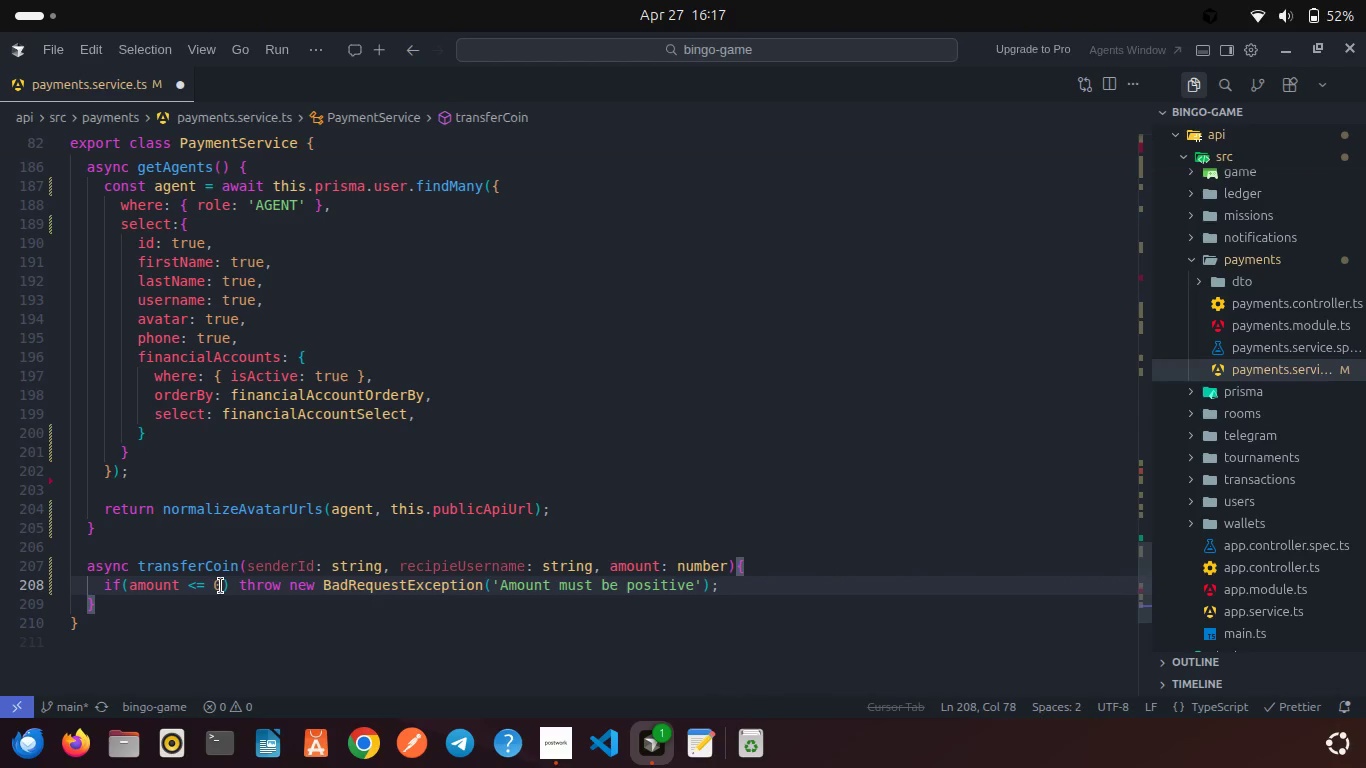 
key(Enter)
 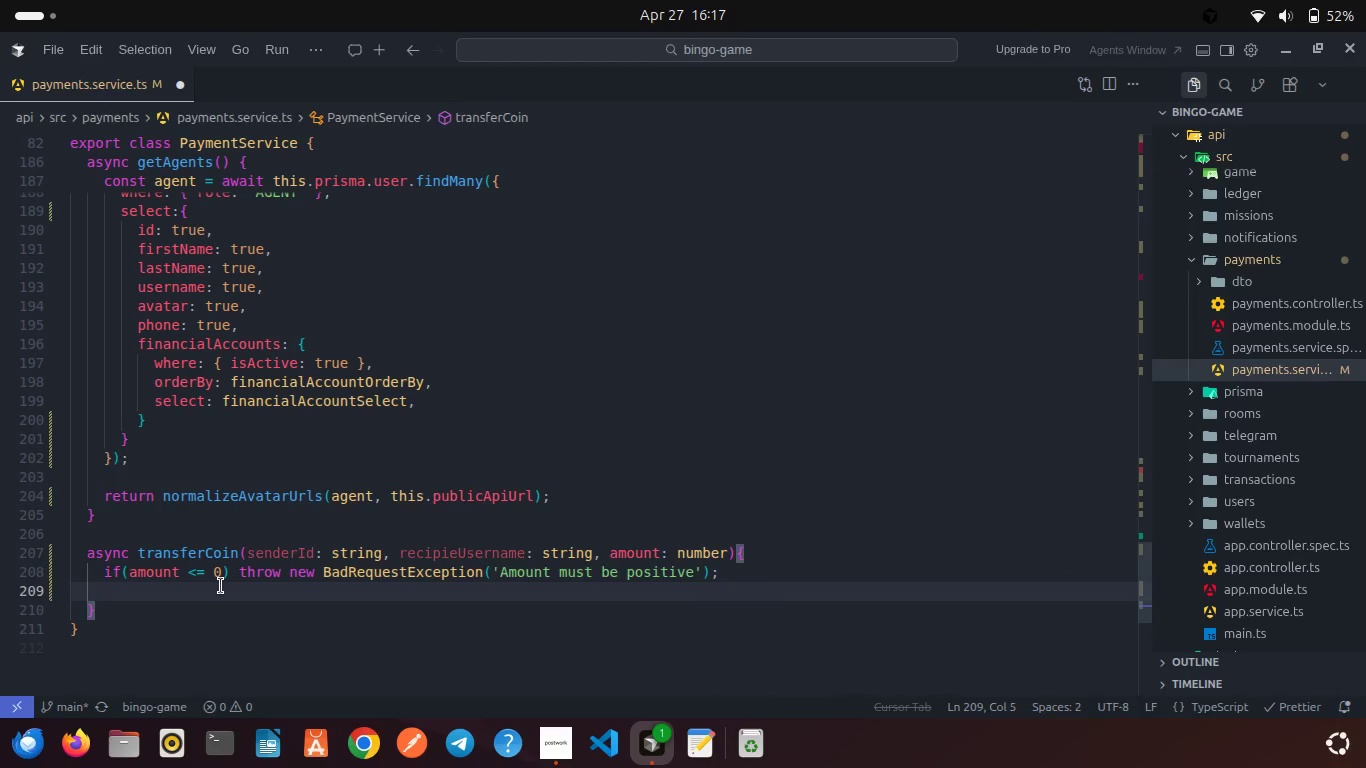 
type(retur)
 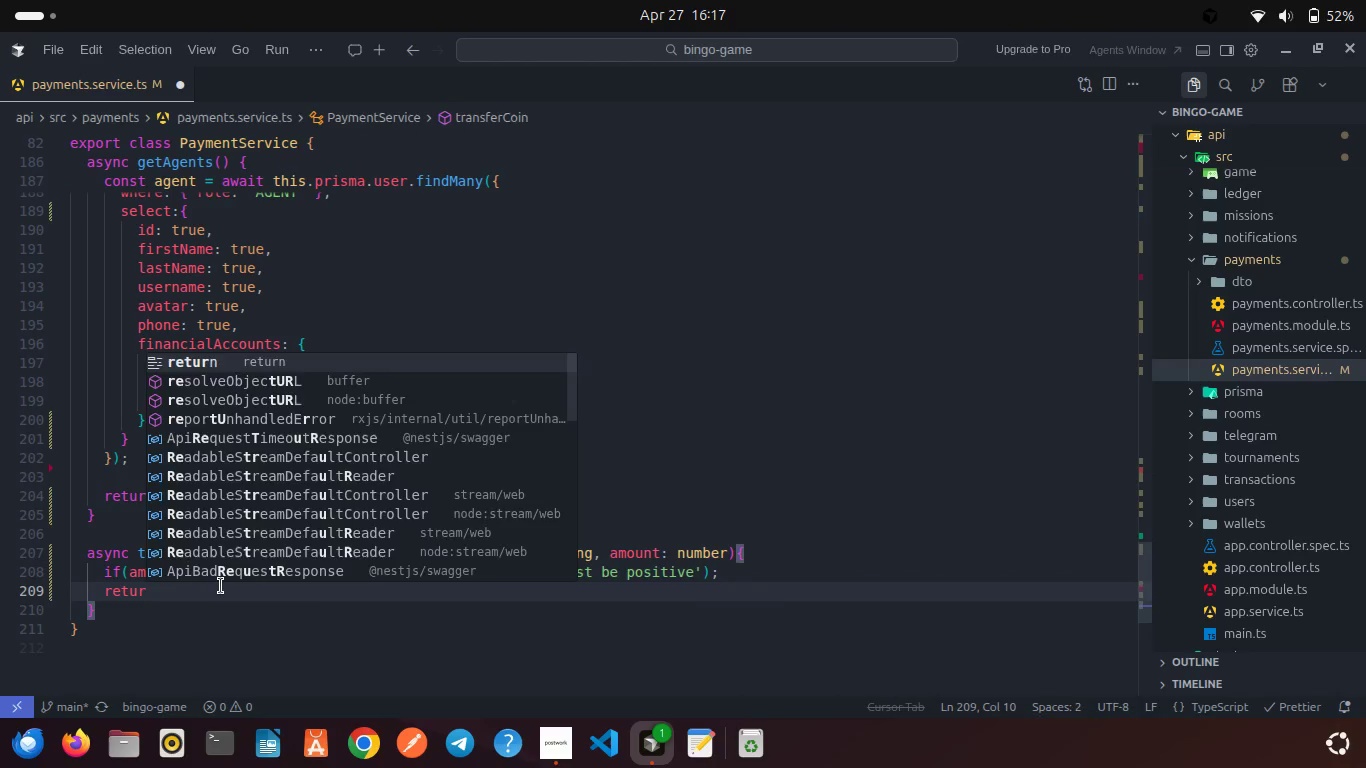 
key(Enter)
 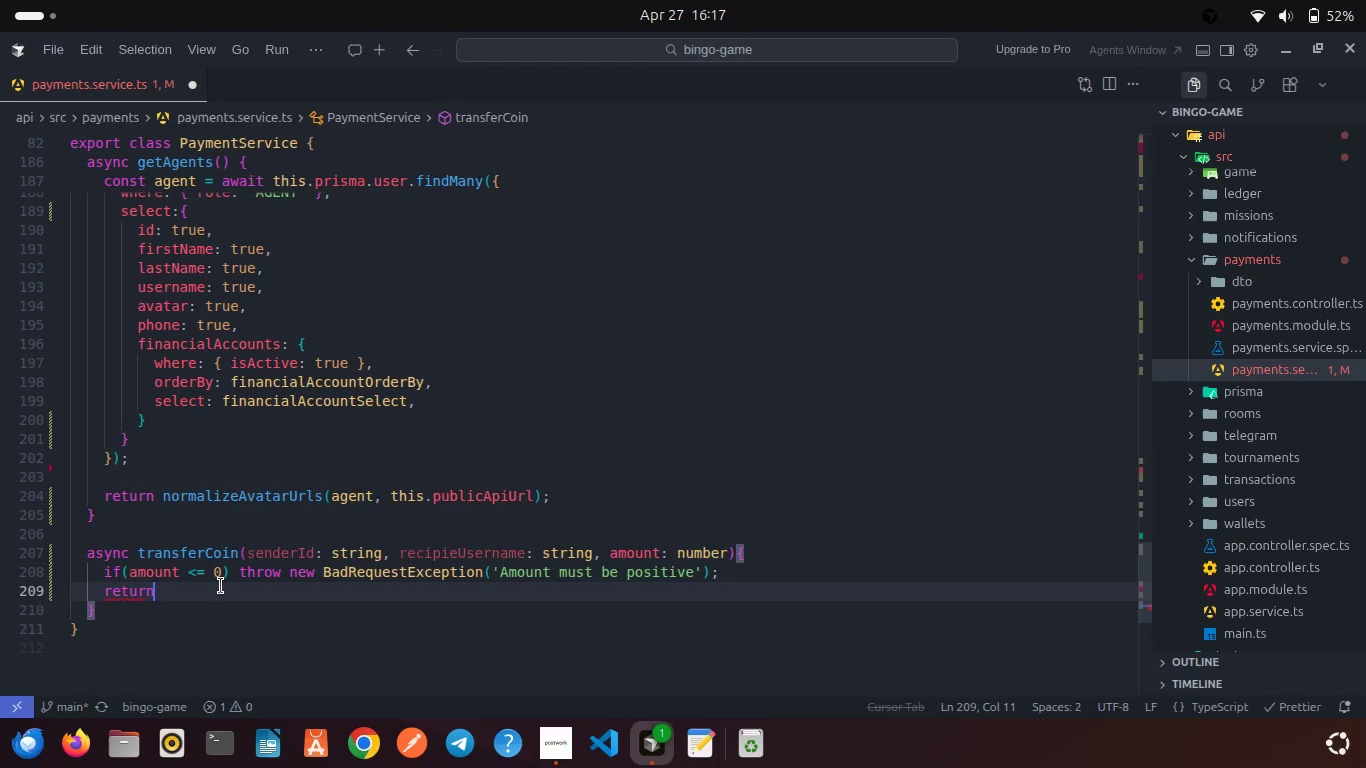 
type( this.pr)
 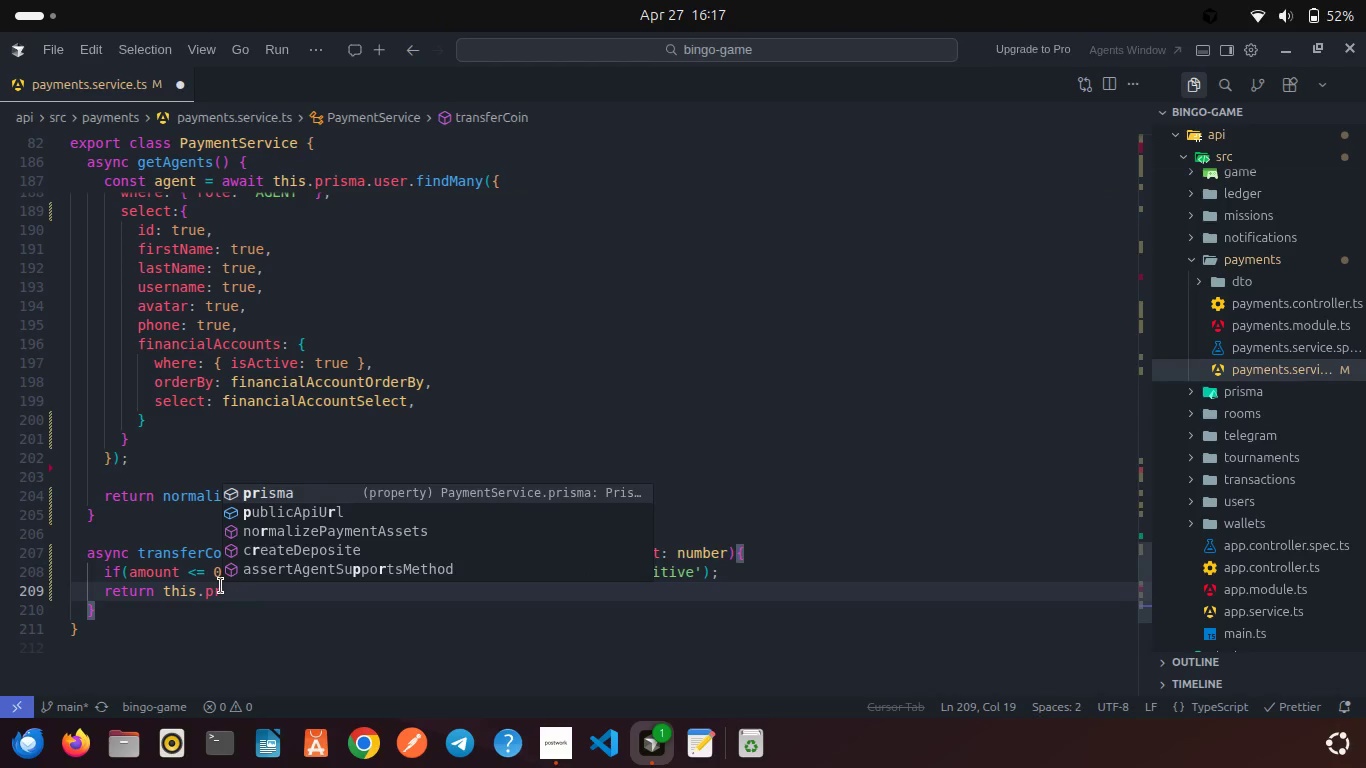 
key(Enter)
 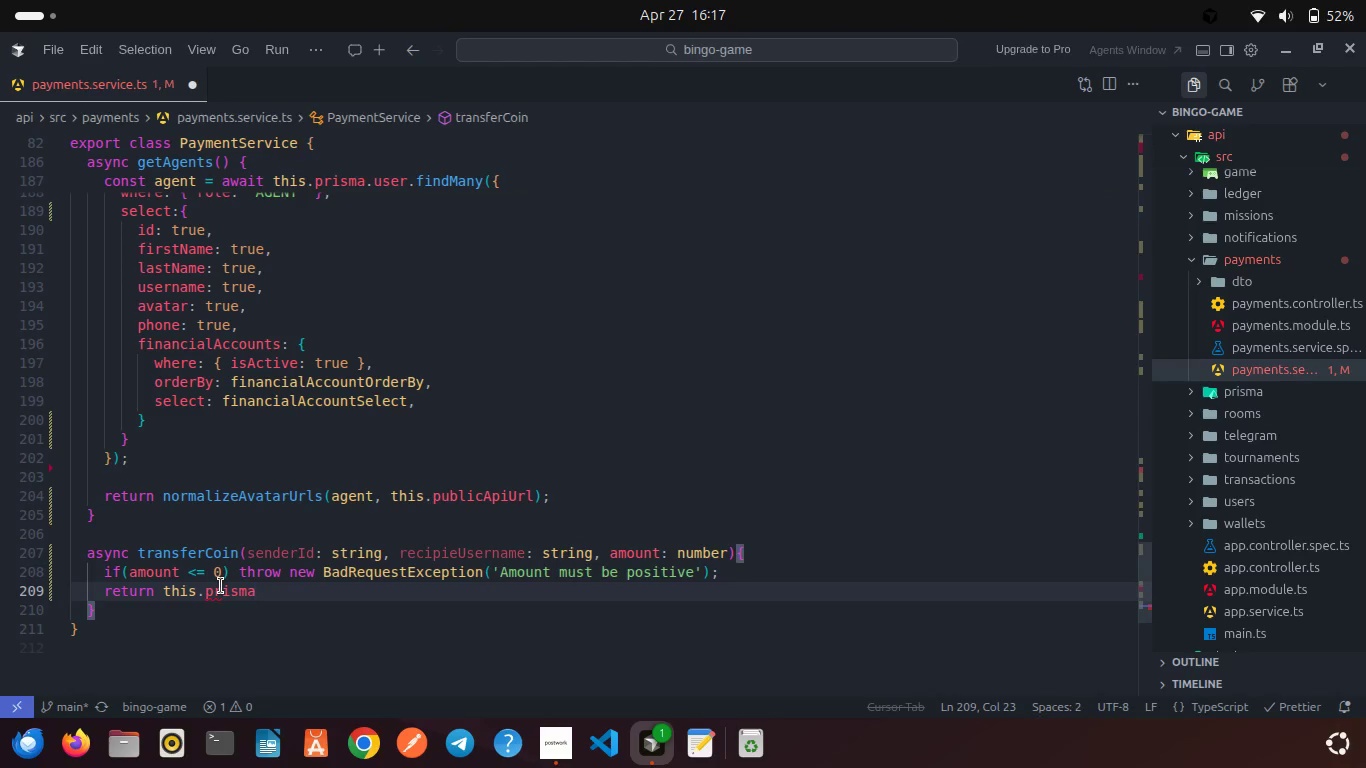 
type(.$tr)
 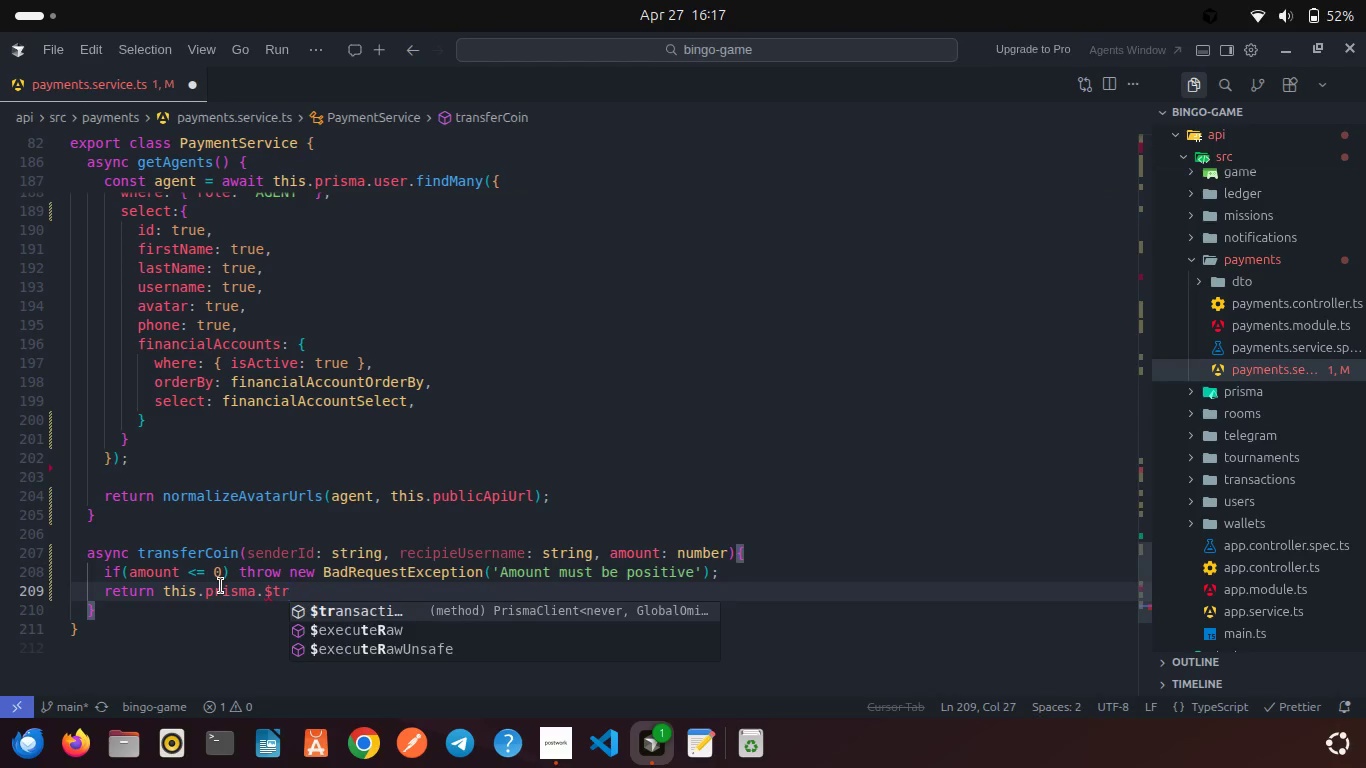 
 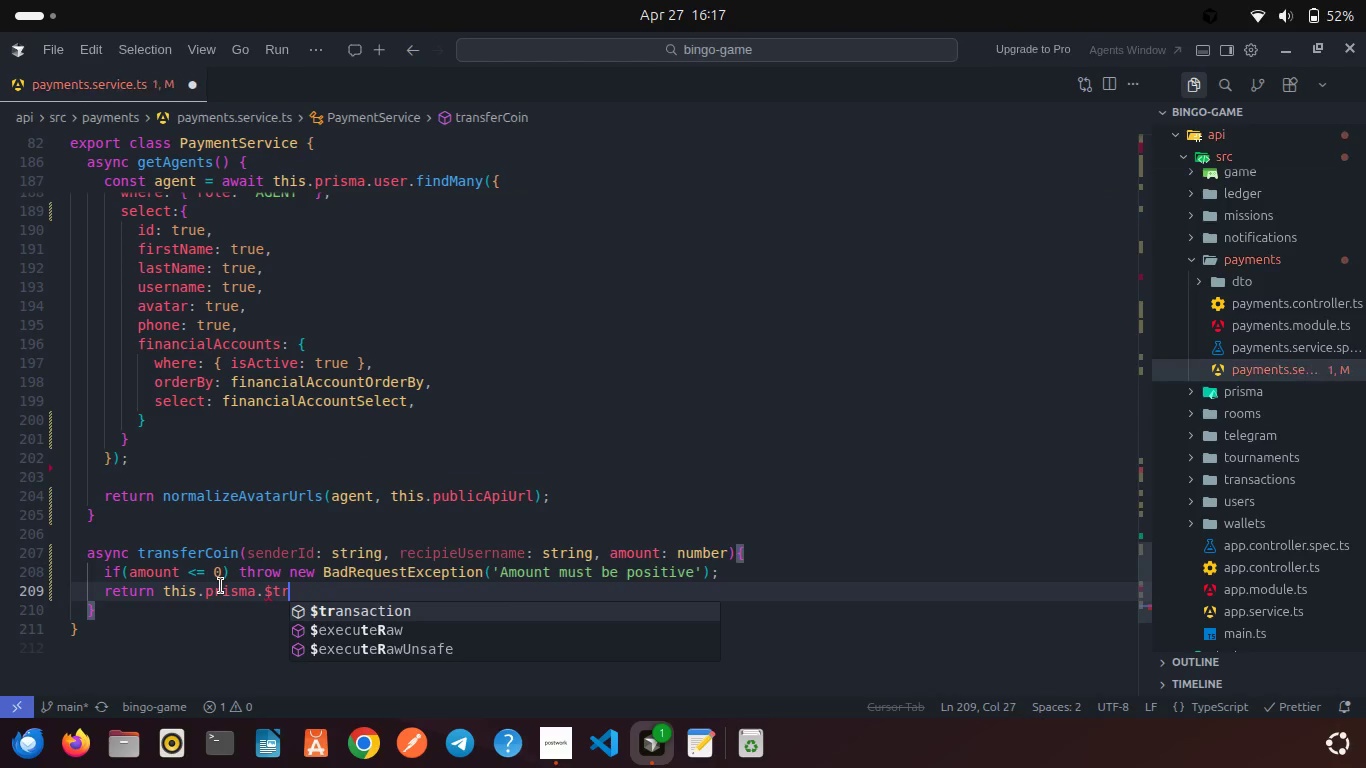 
key(Enter)
 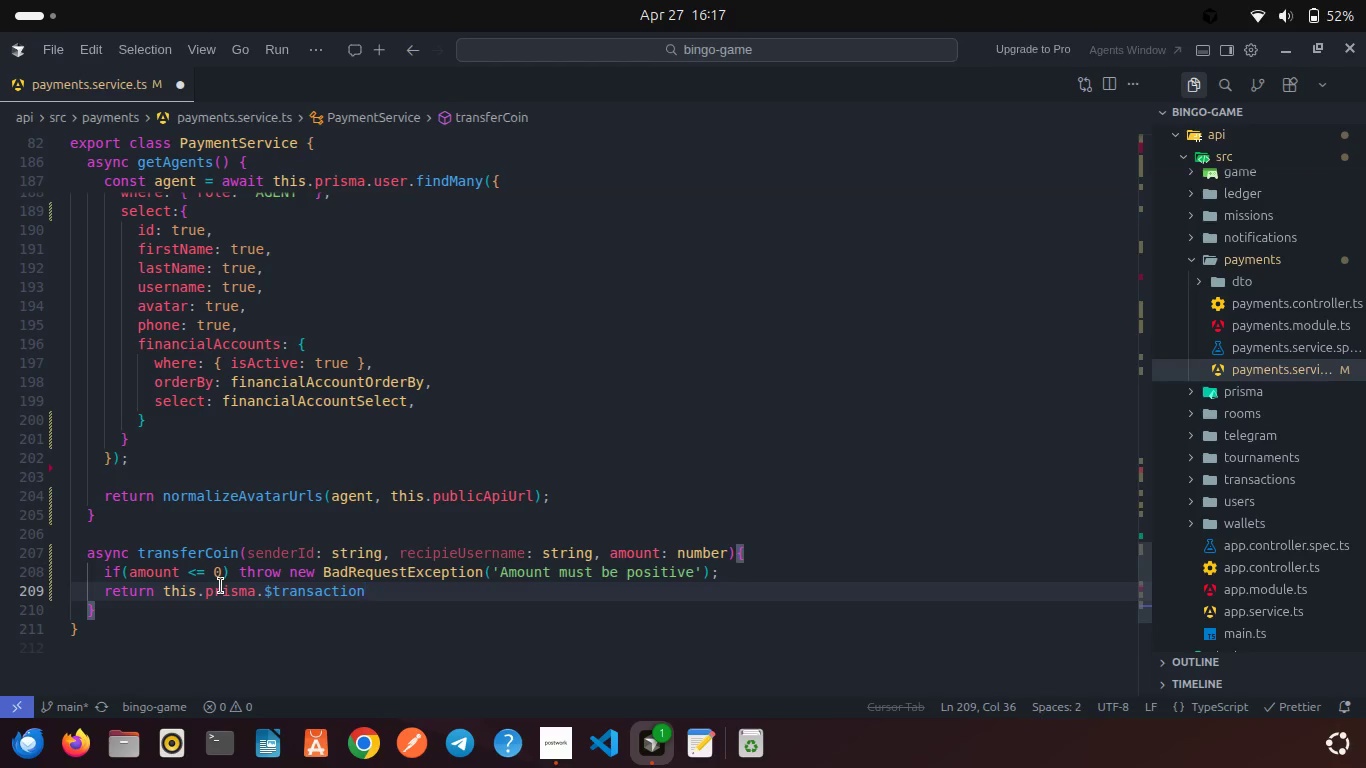 
type((asy)
 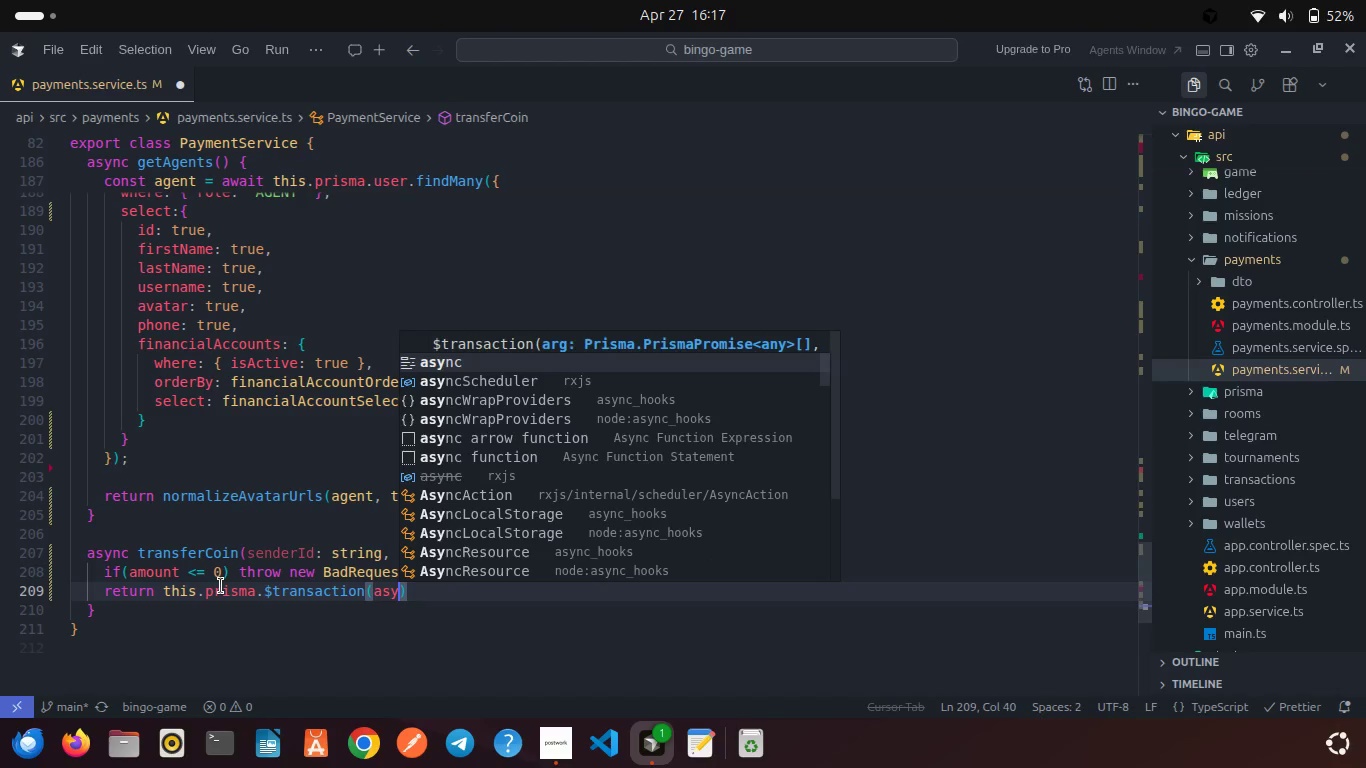 
key(Enter)
 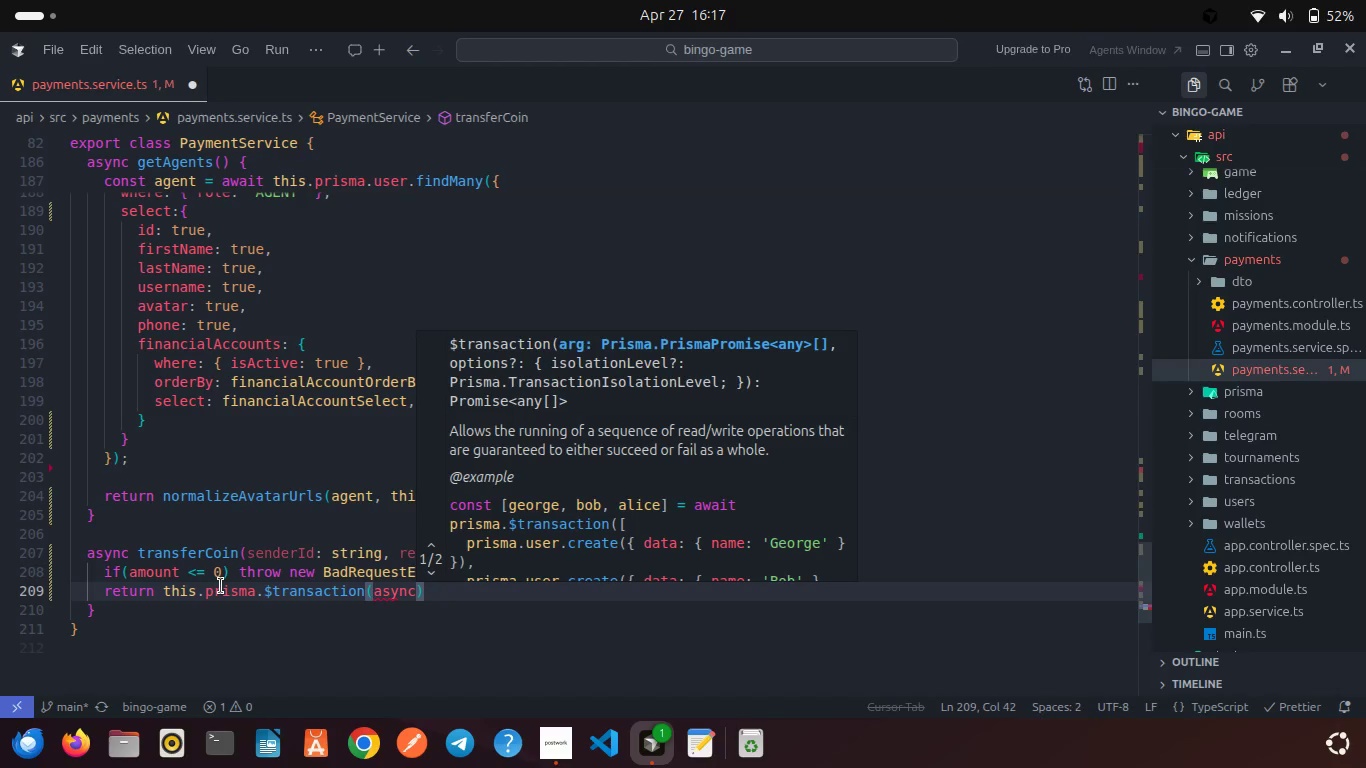 
type( (tx)
 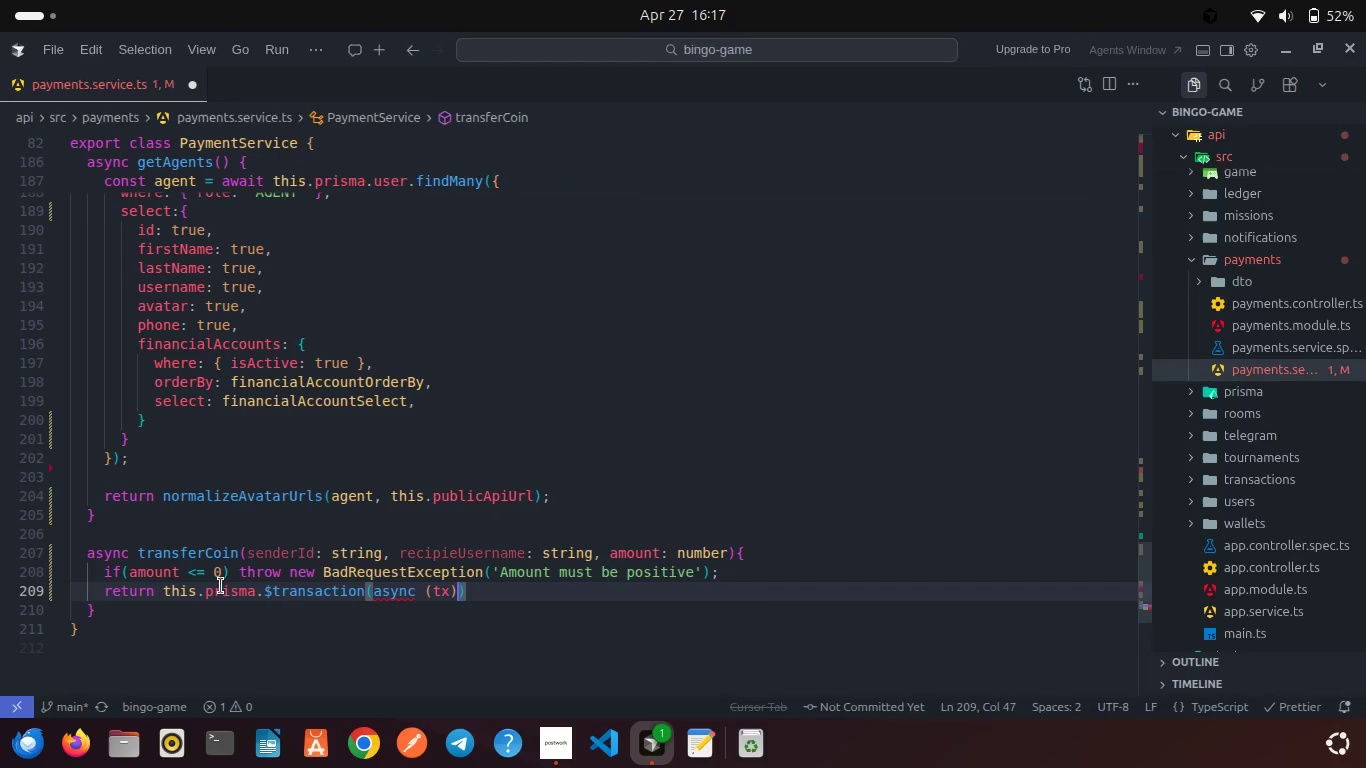 
 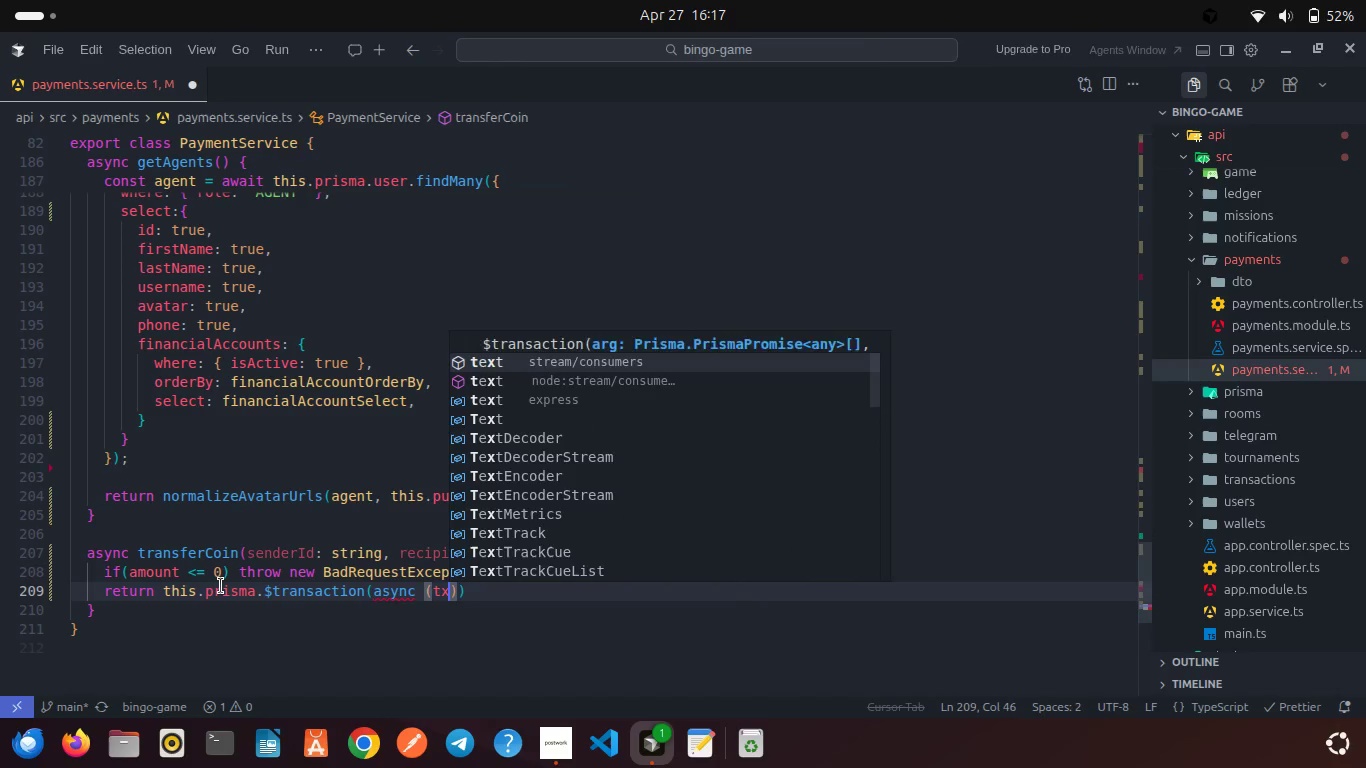 
key(ArrowRight)
 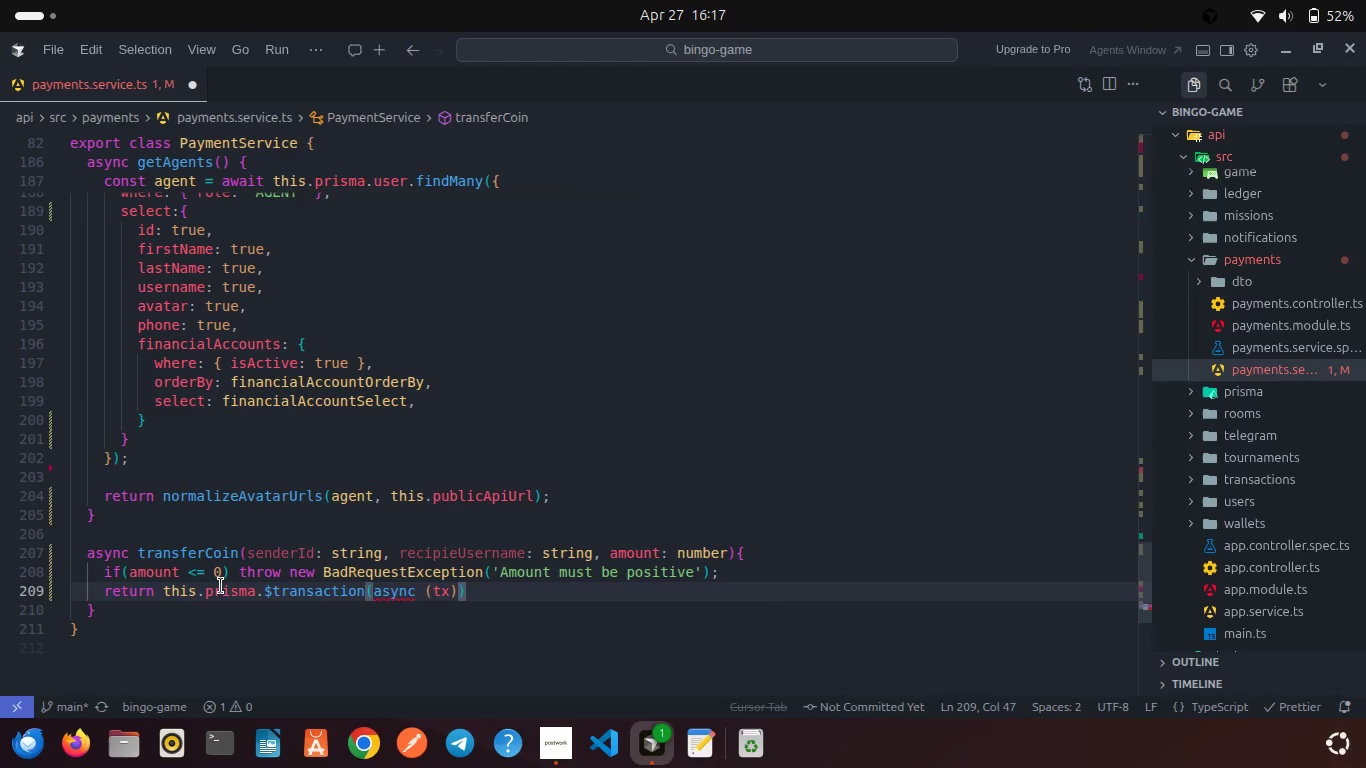 
key(Shift+ShiftRight)
 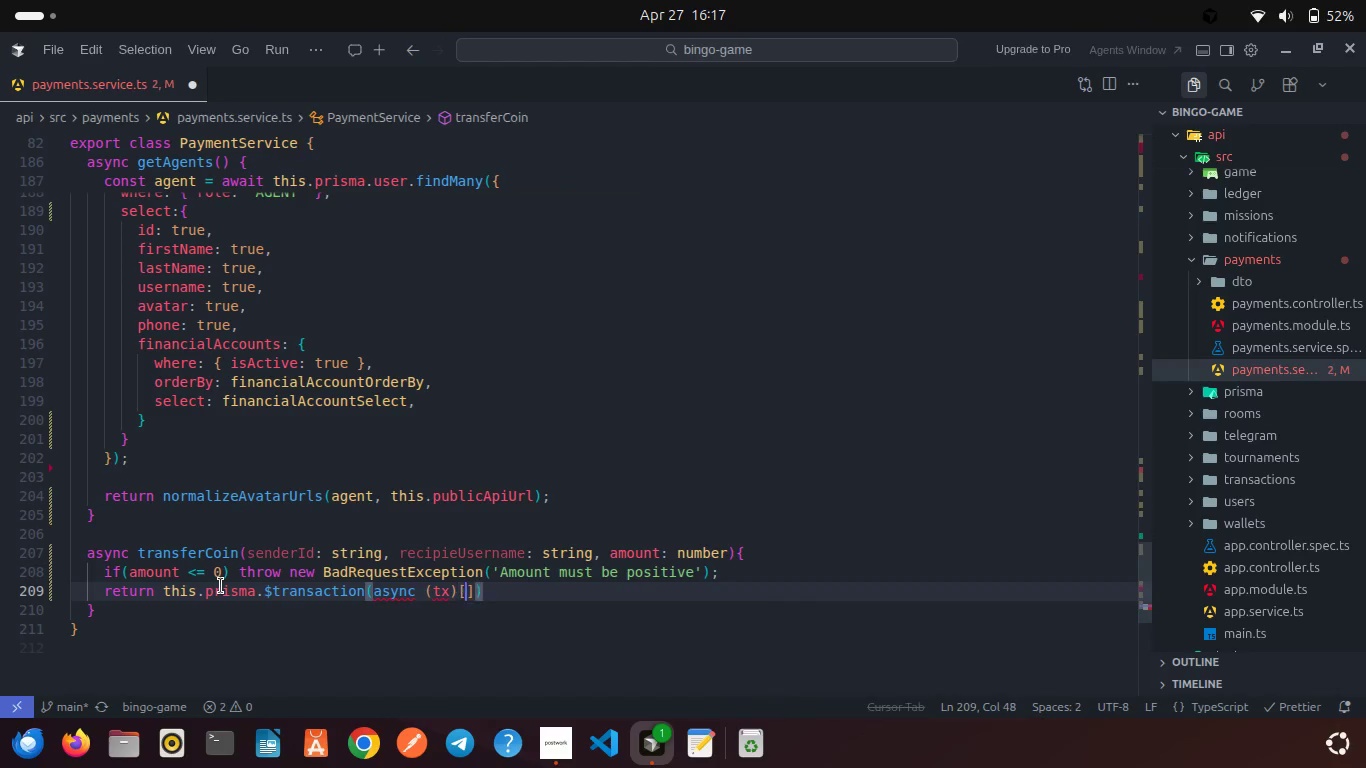 
key(BracketLeft)
 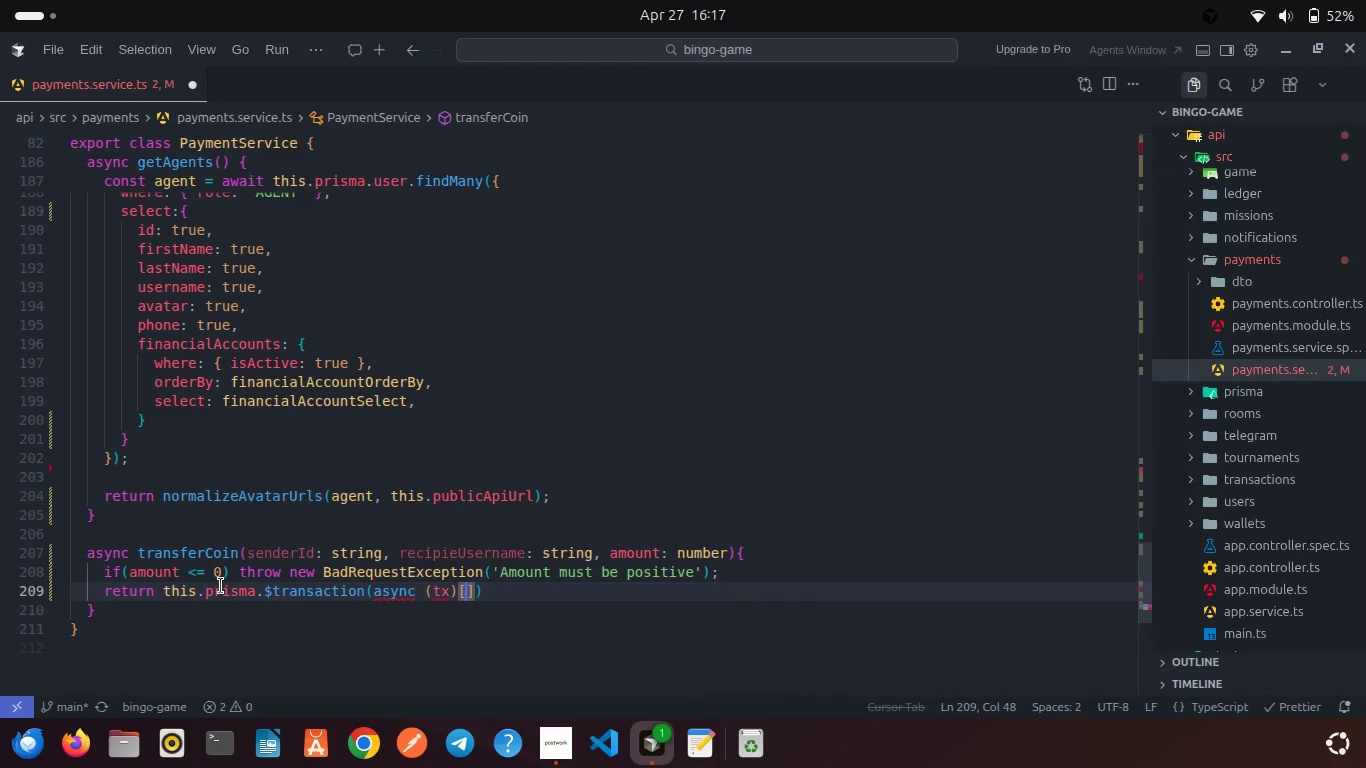 
key(Shift+ShiftRight)
 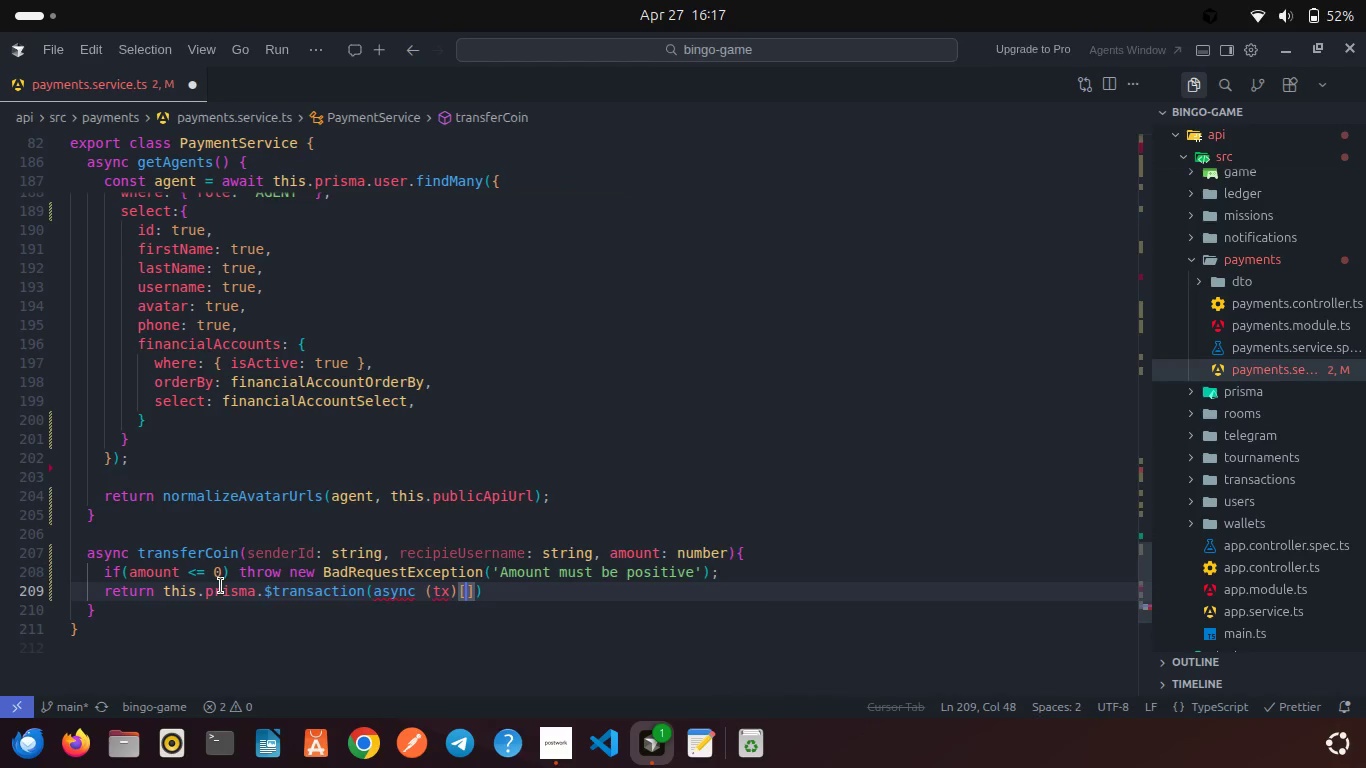 
key(Enter)
 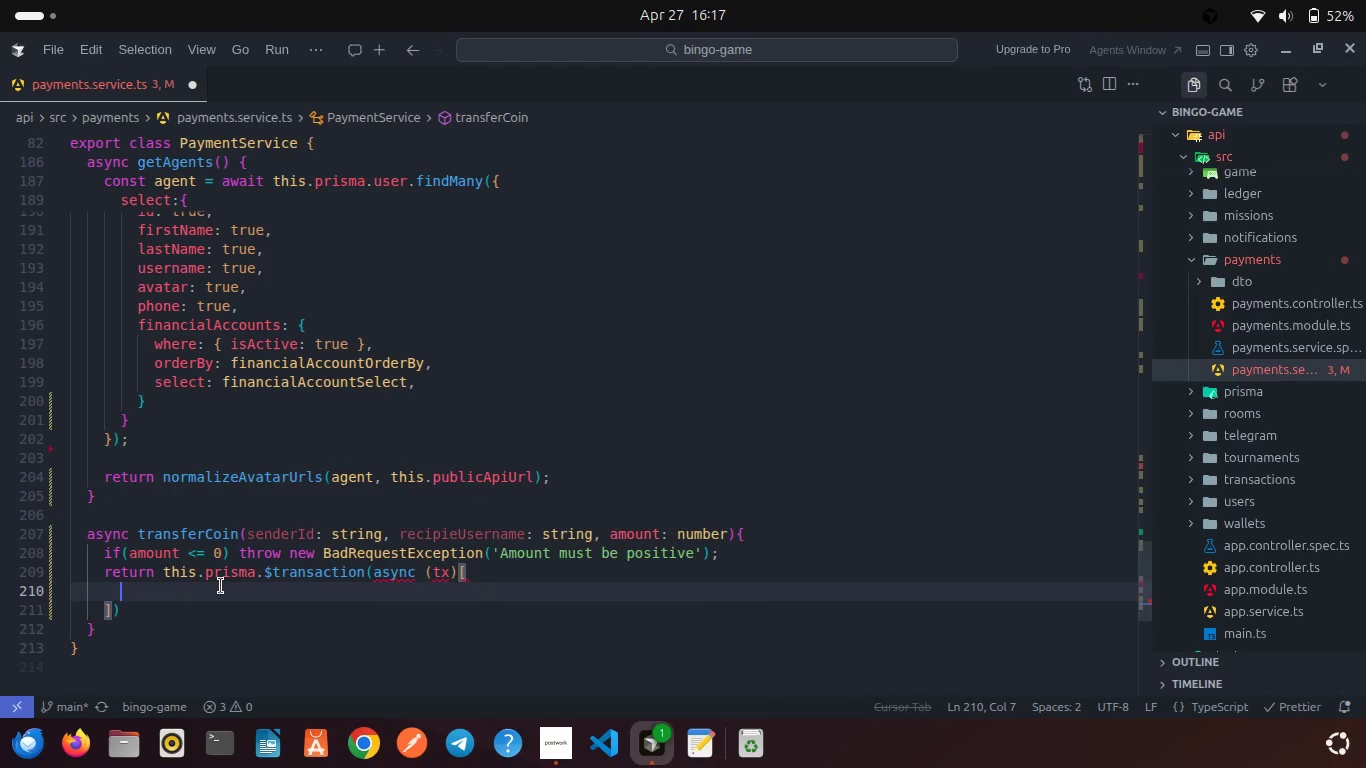 
key(ArrowLeft)
 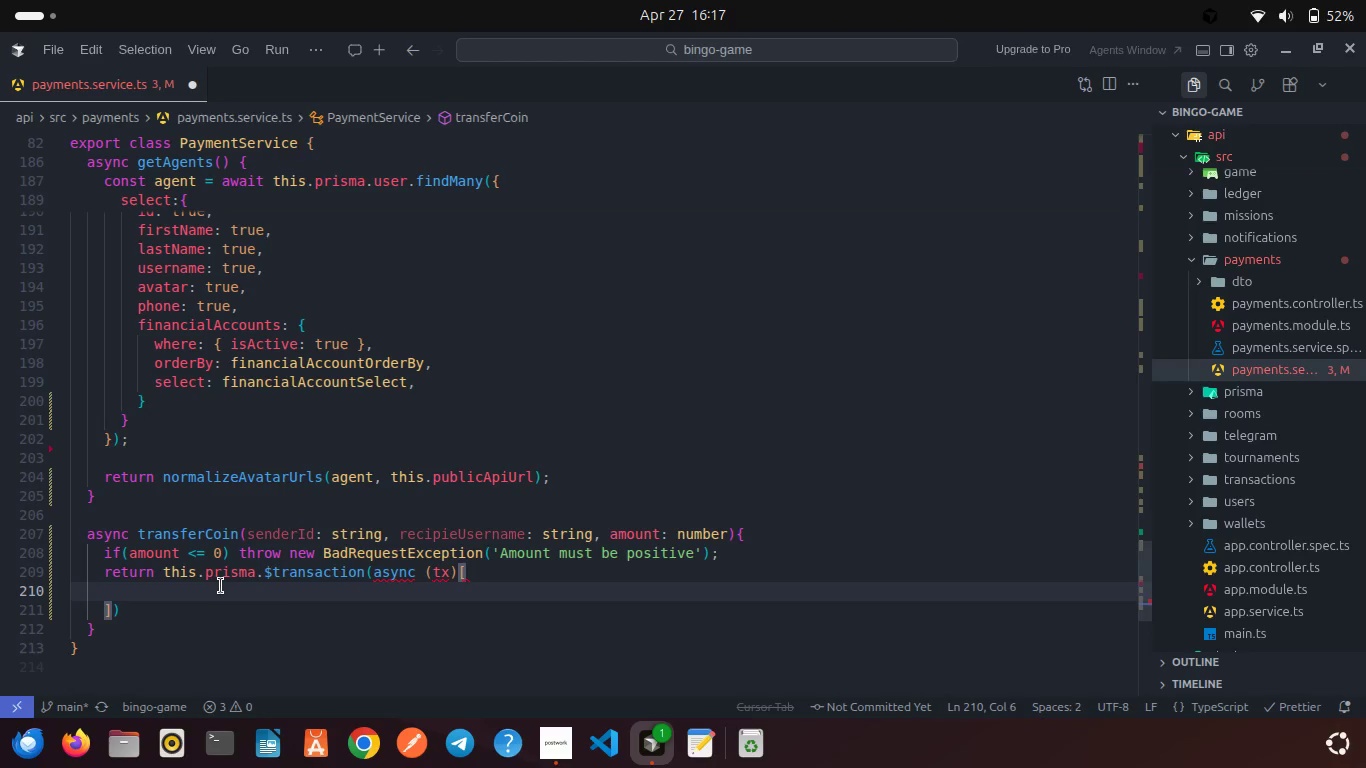 
key(Control+Z)
 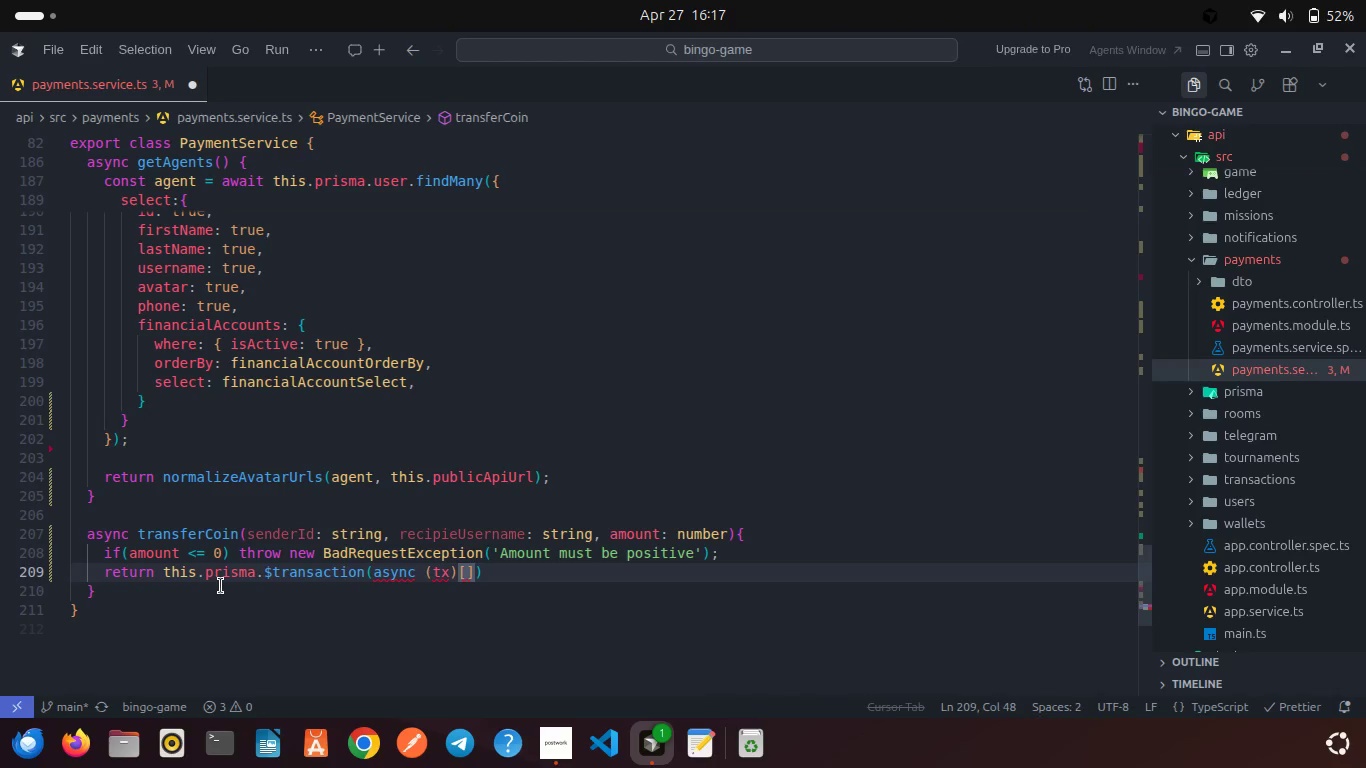 
key(Control+Z)
 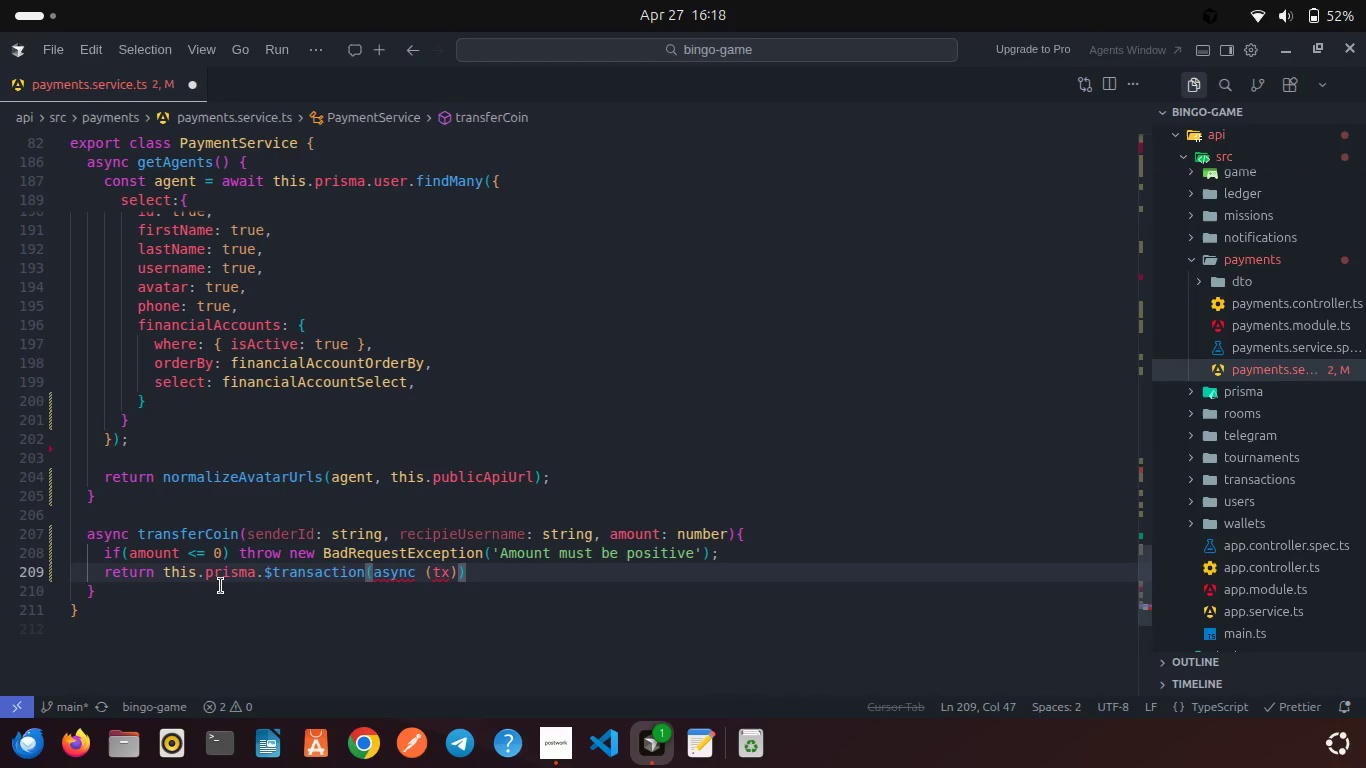 
key(Equal)
 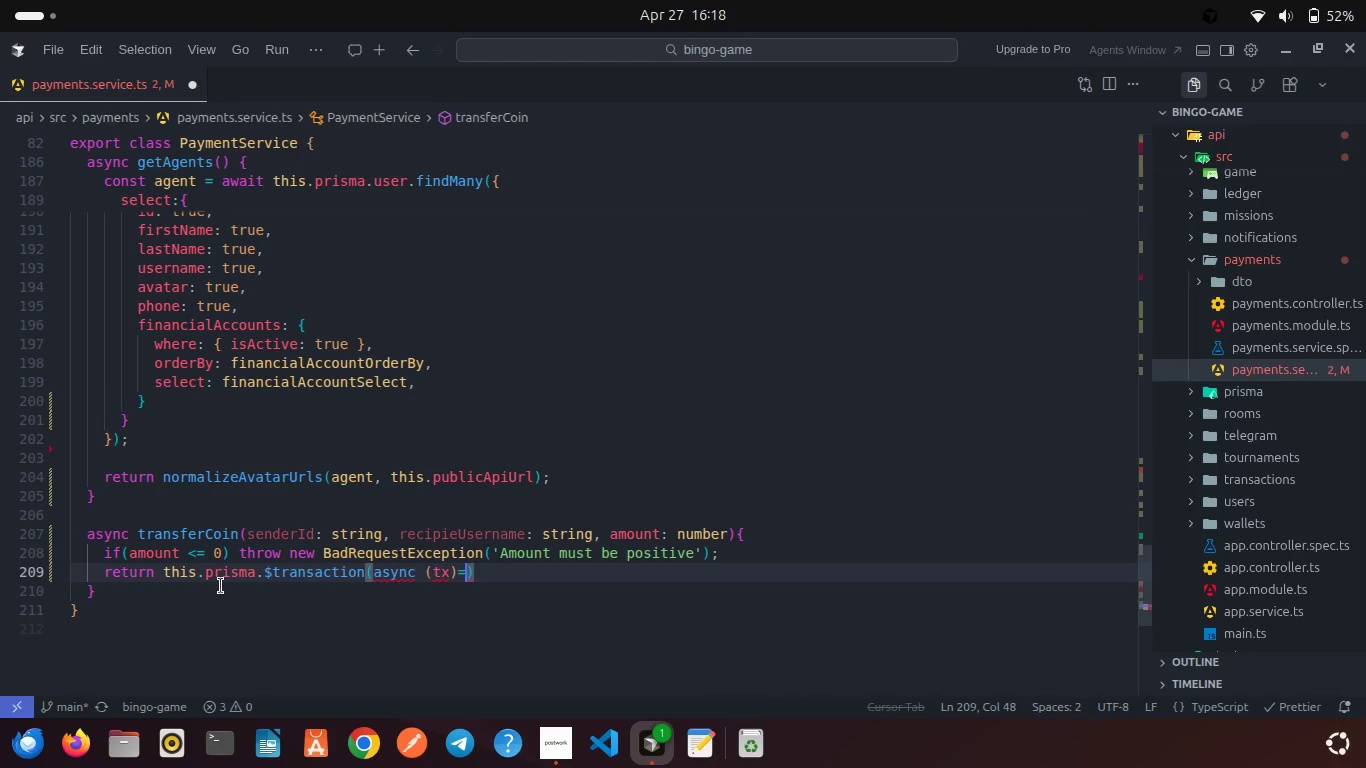 
key(Shift+Period)
 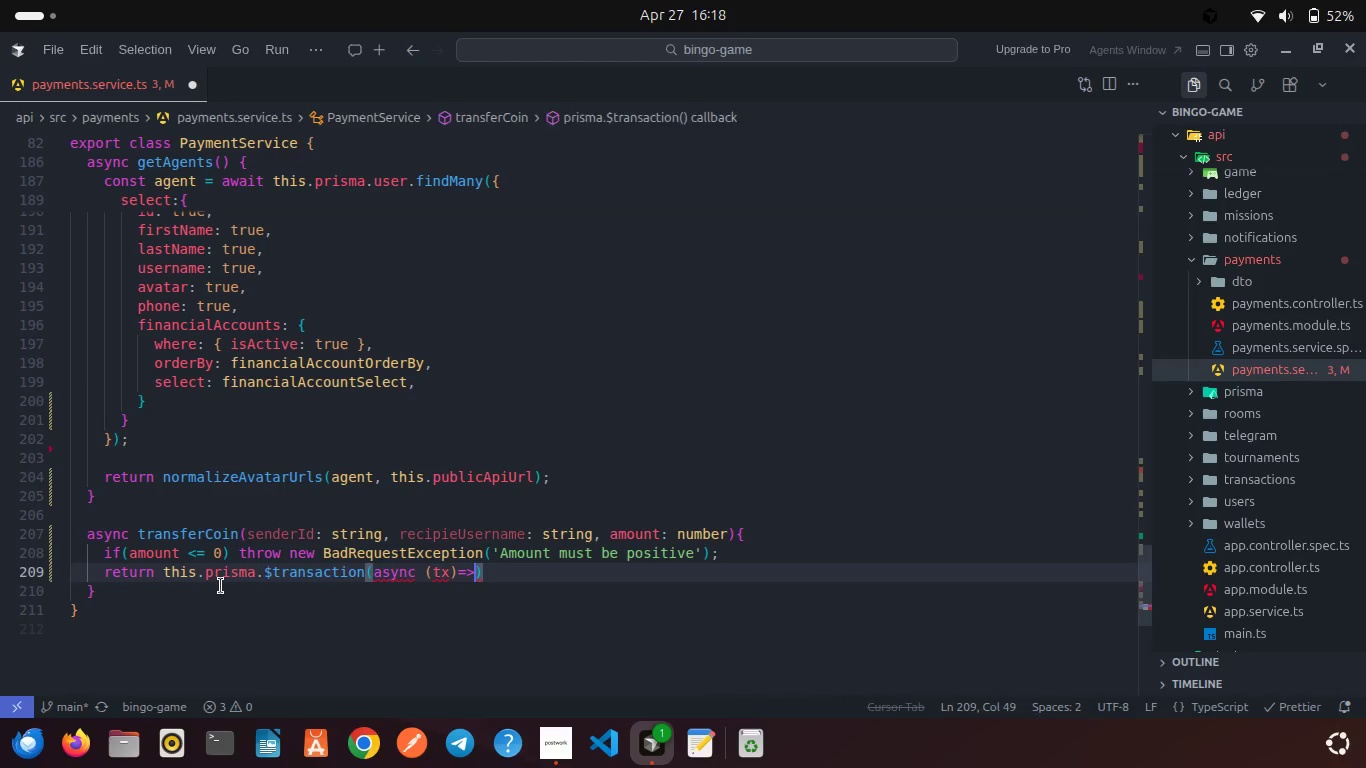 
key(Shift+ShiftRight)
 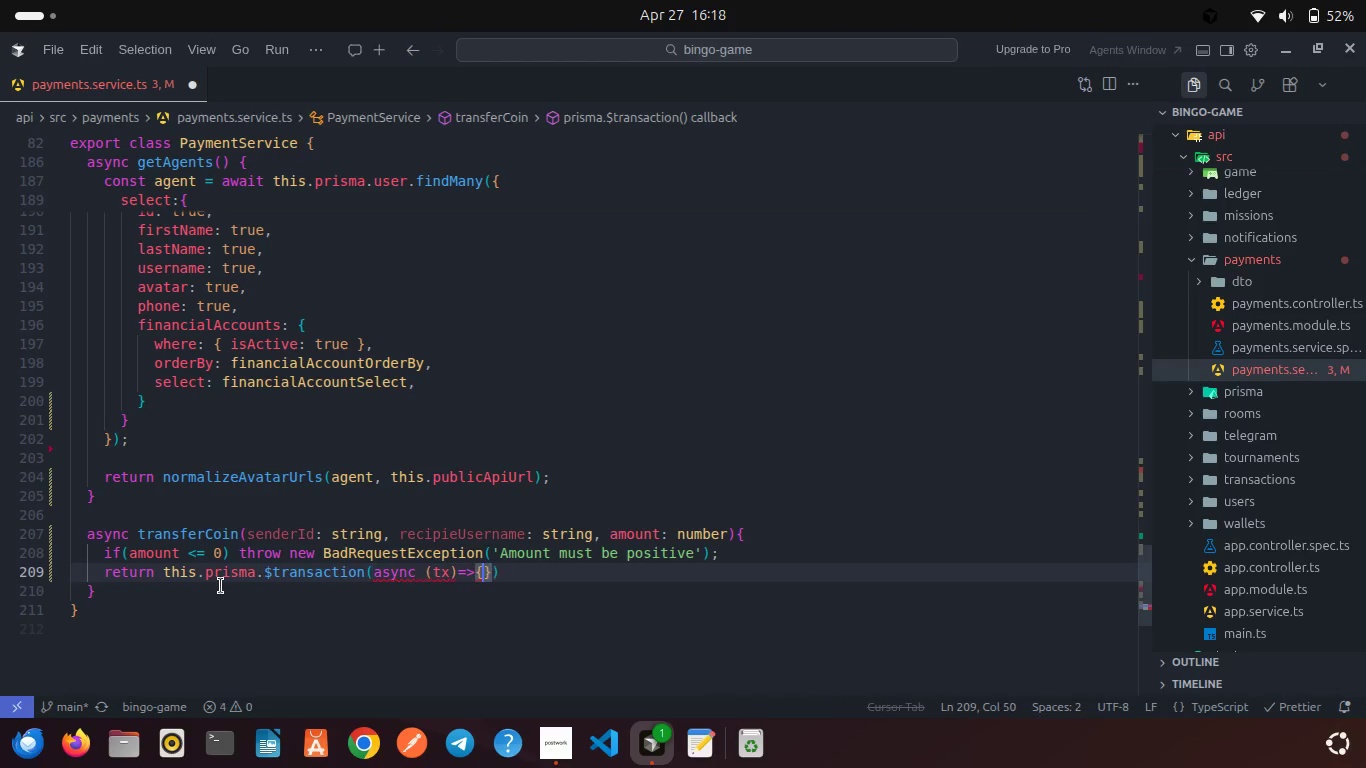 
key(Shift+BracketLeft)
 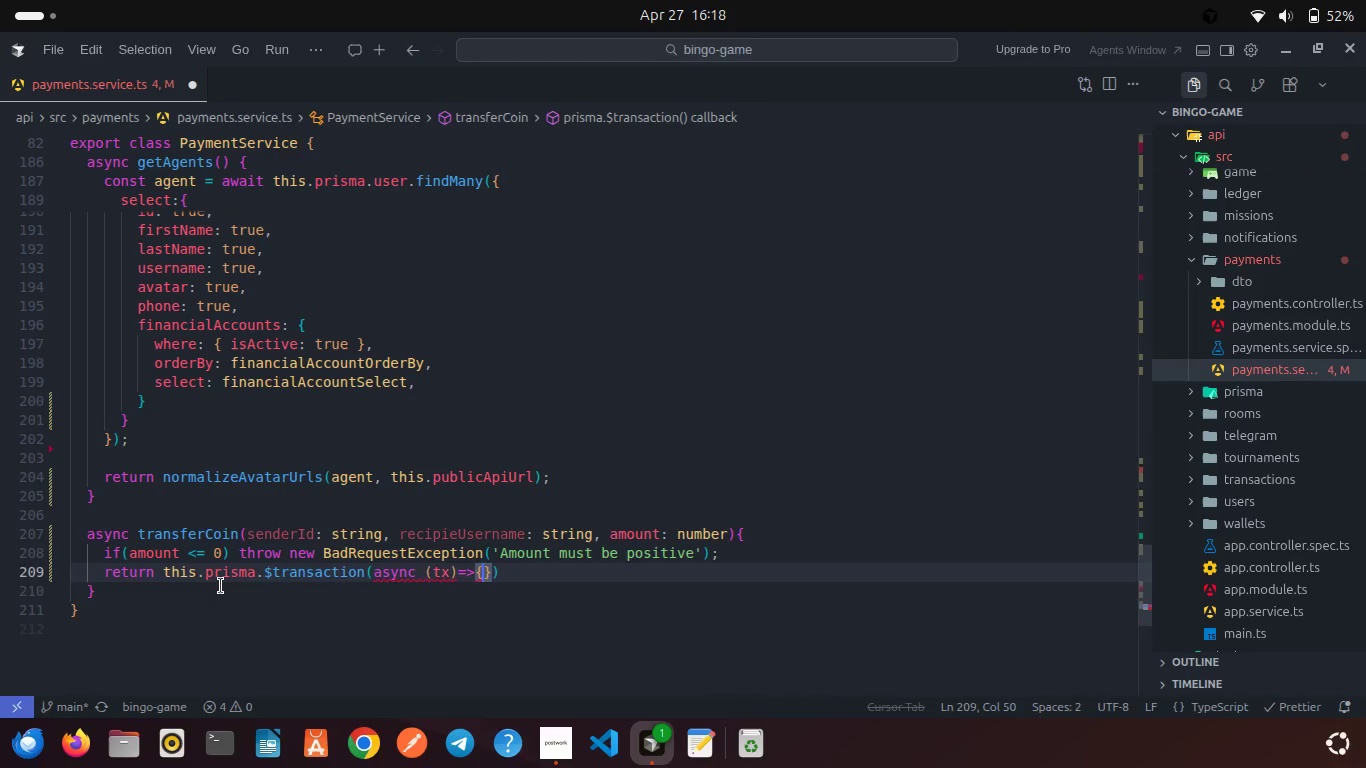 
key(Enter)
 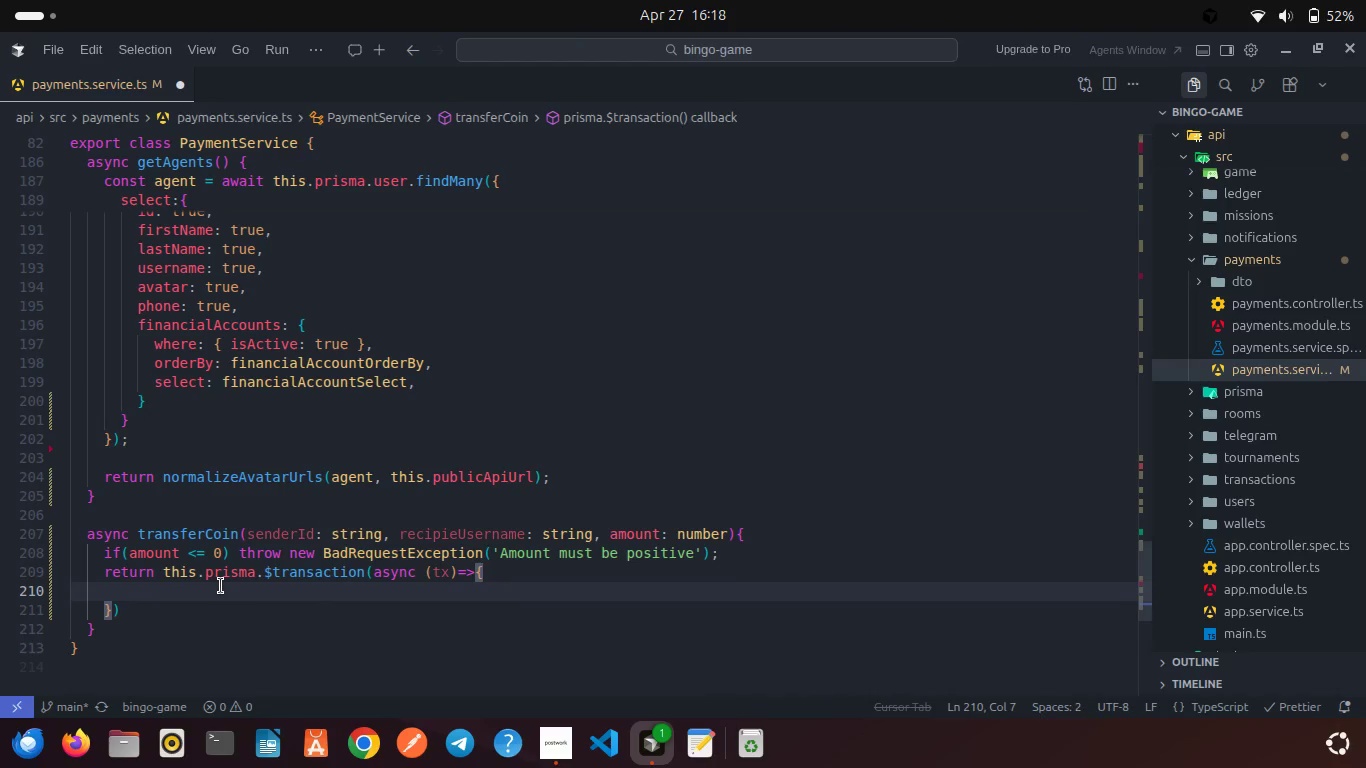 
type(const sned)
key(Backspace)
key(Backspace)
key(Backspace)
type(endr = awa)
 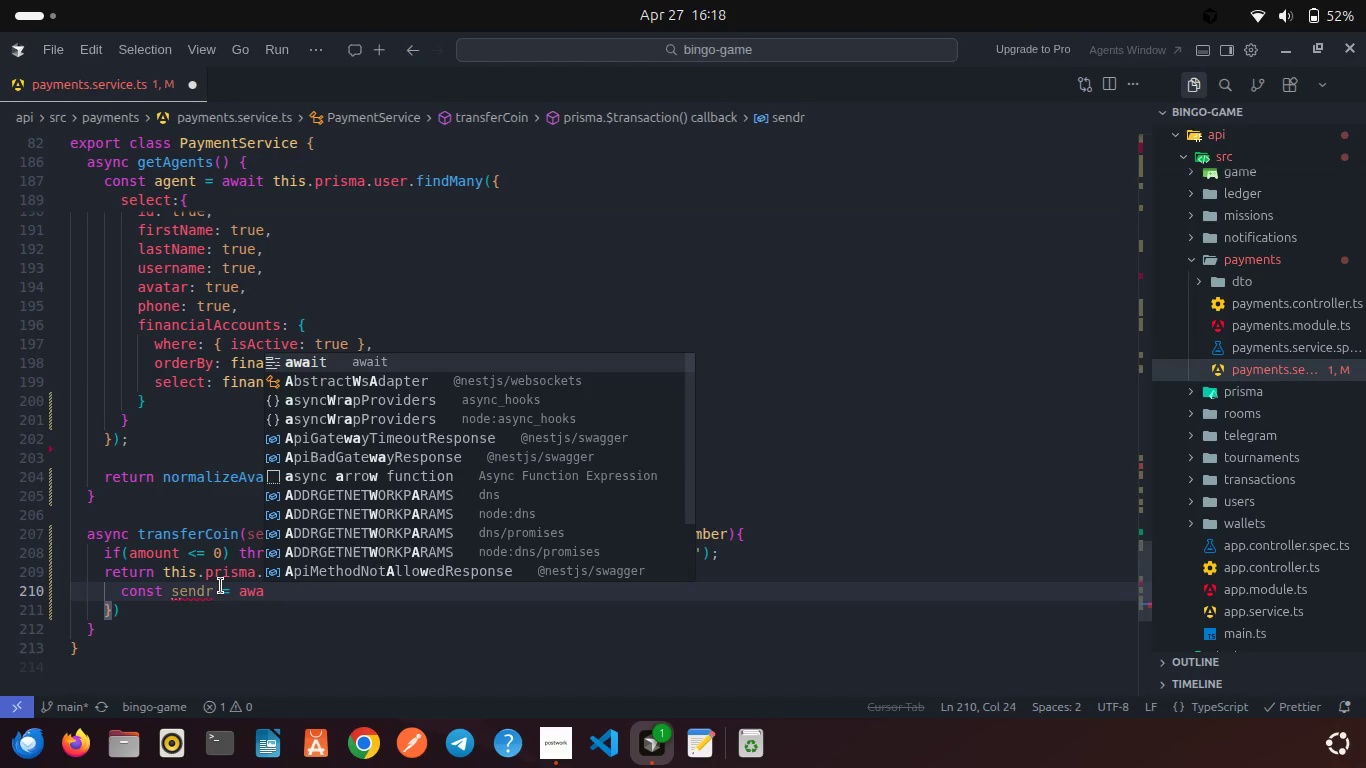 
key(Enter)
 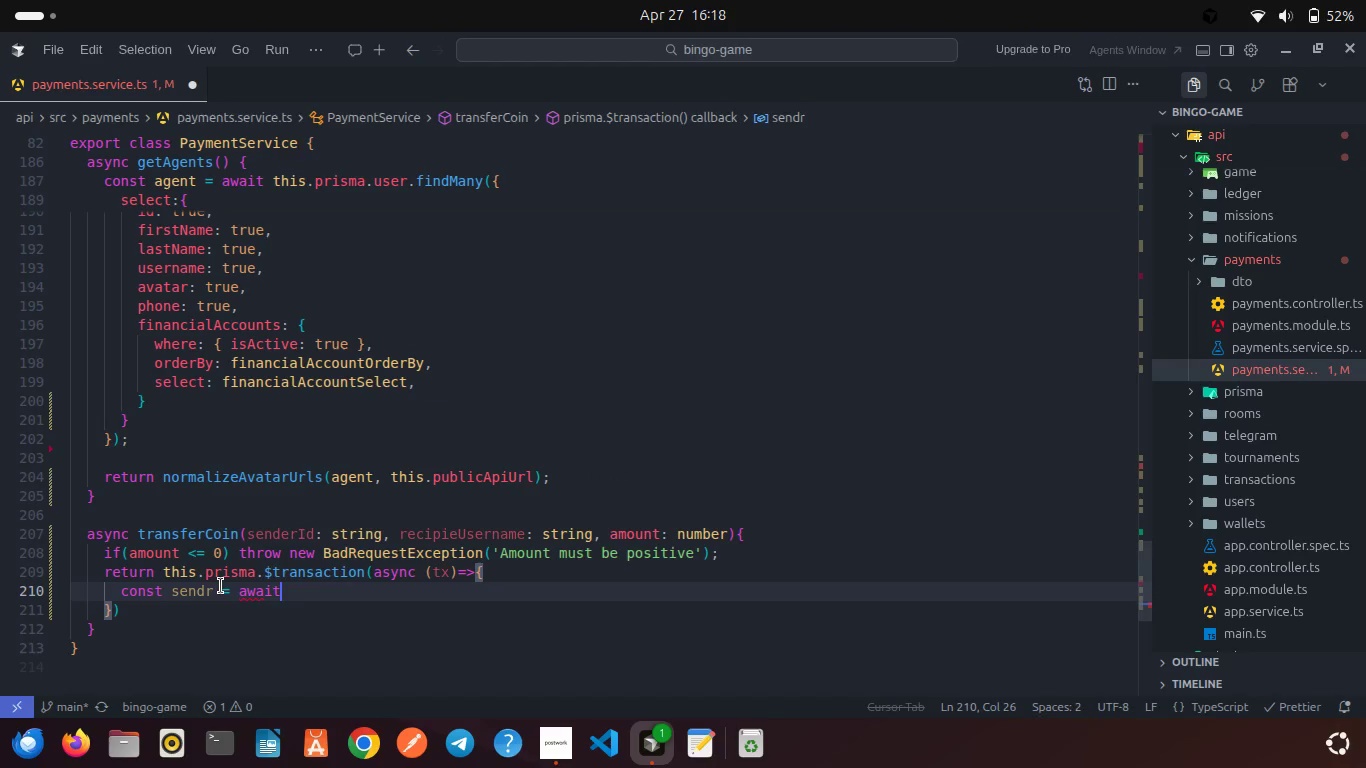 
type( tx.)
 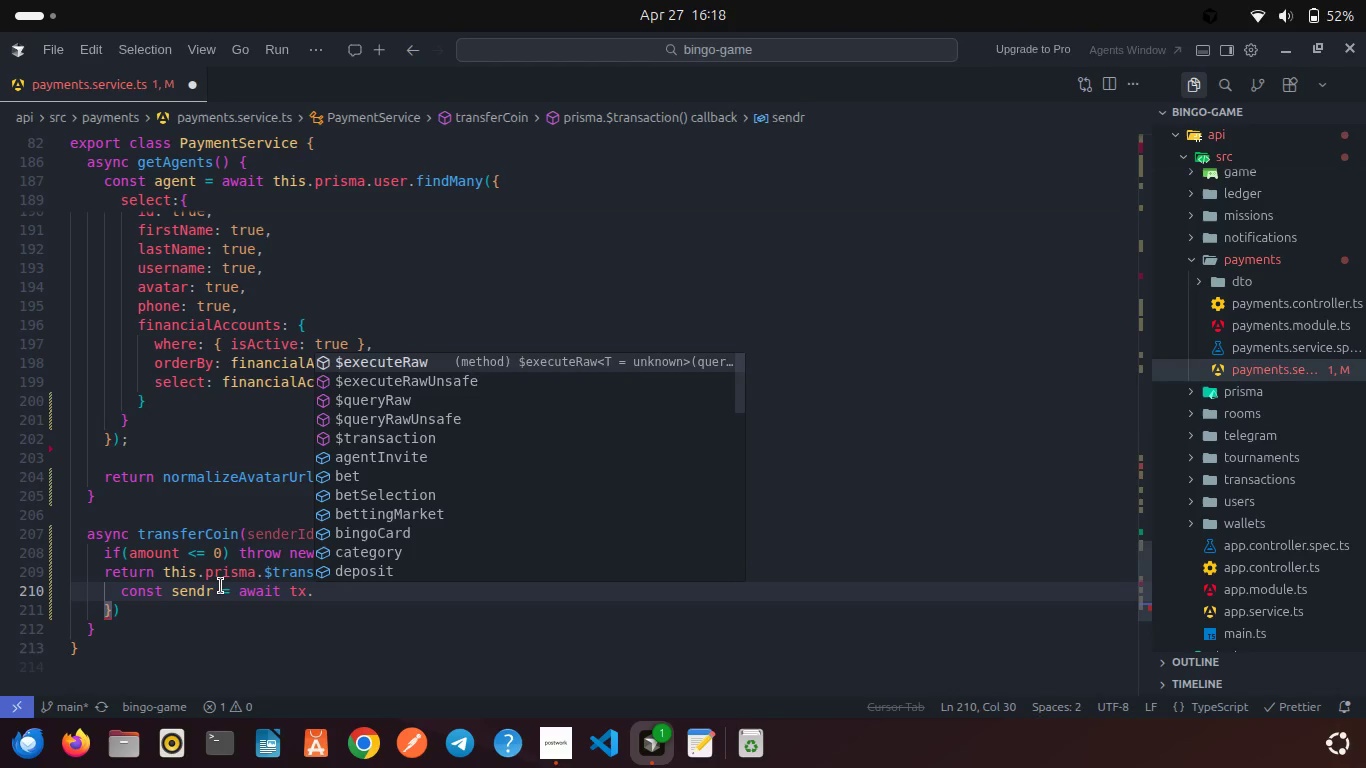 
type(use)
 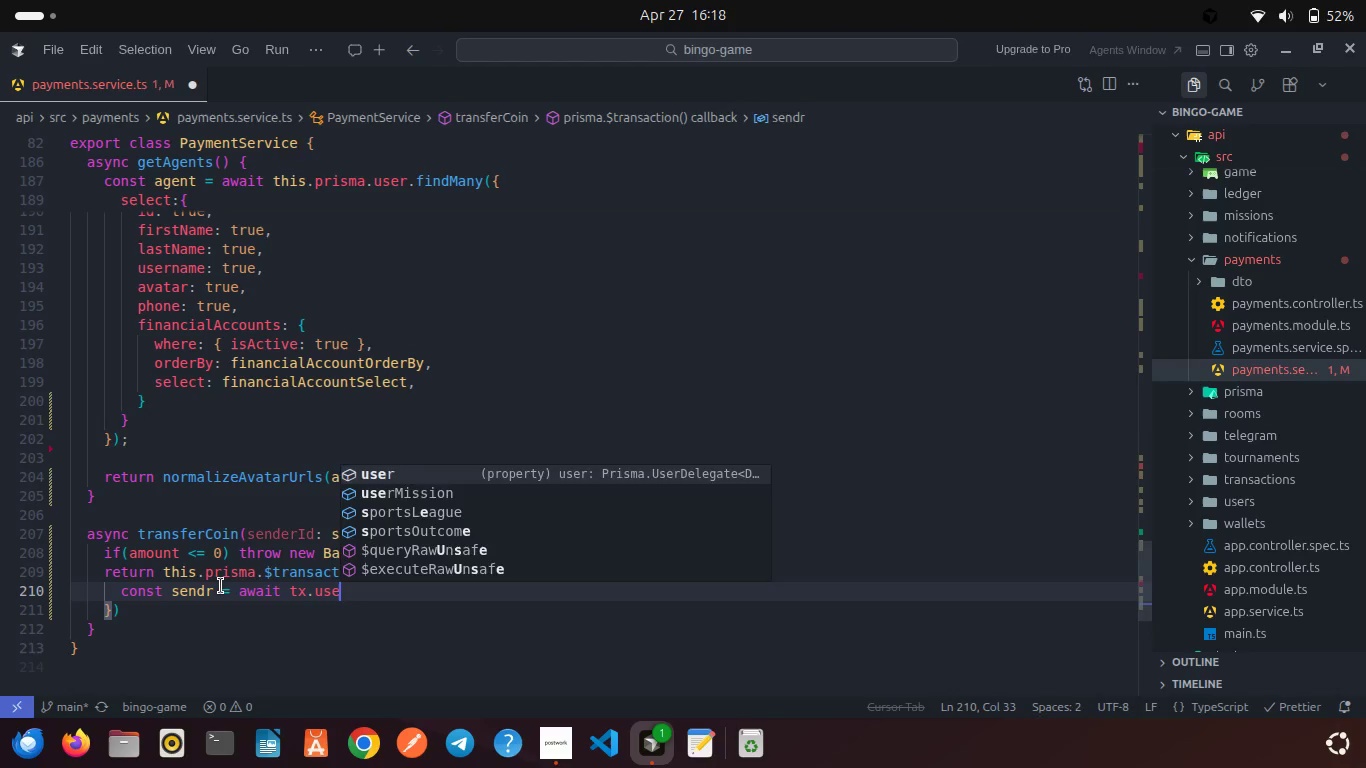 
key(Enter)
 